 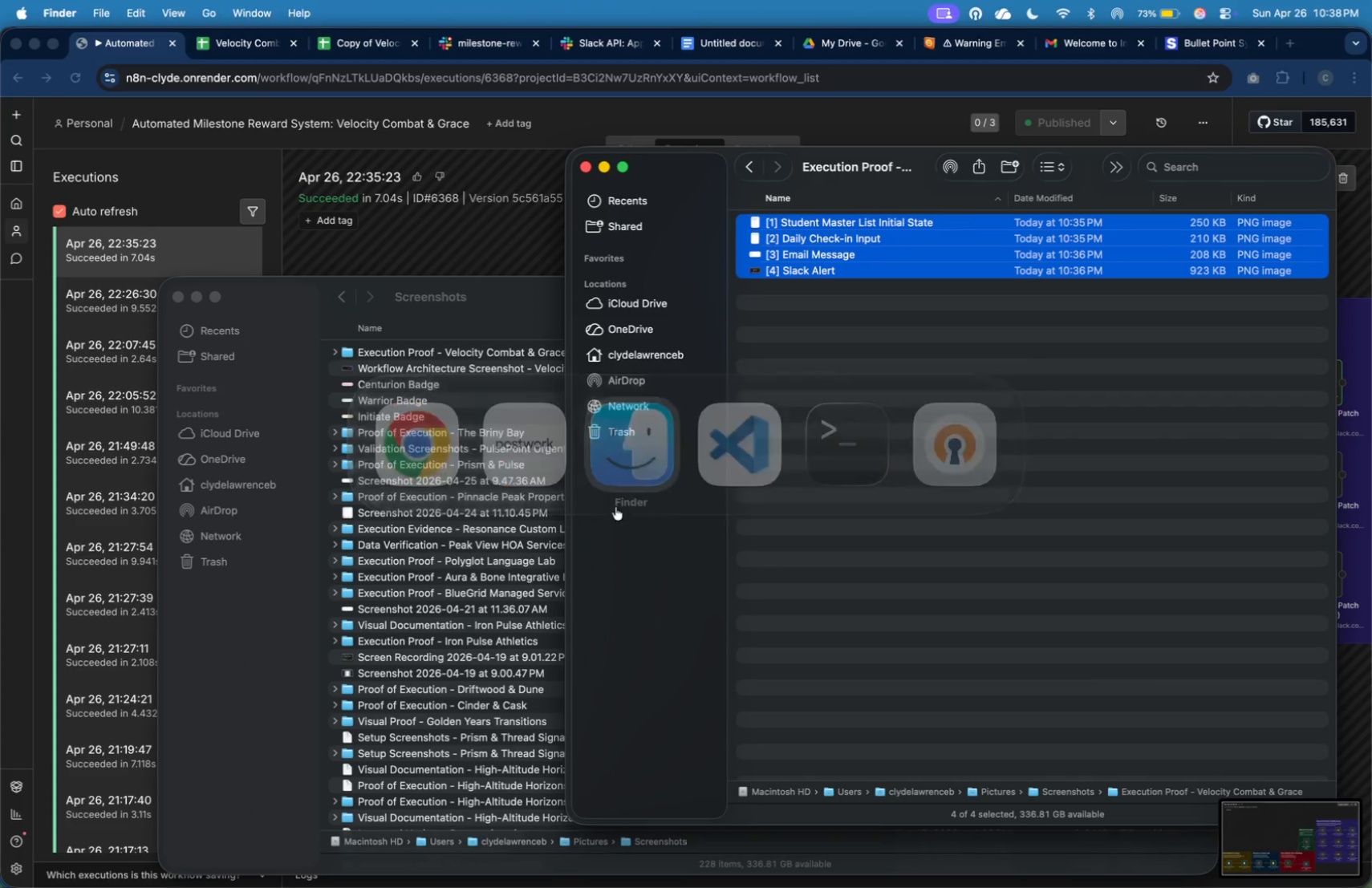 
left_click([518, 319])
 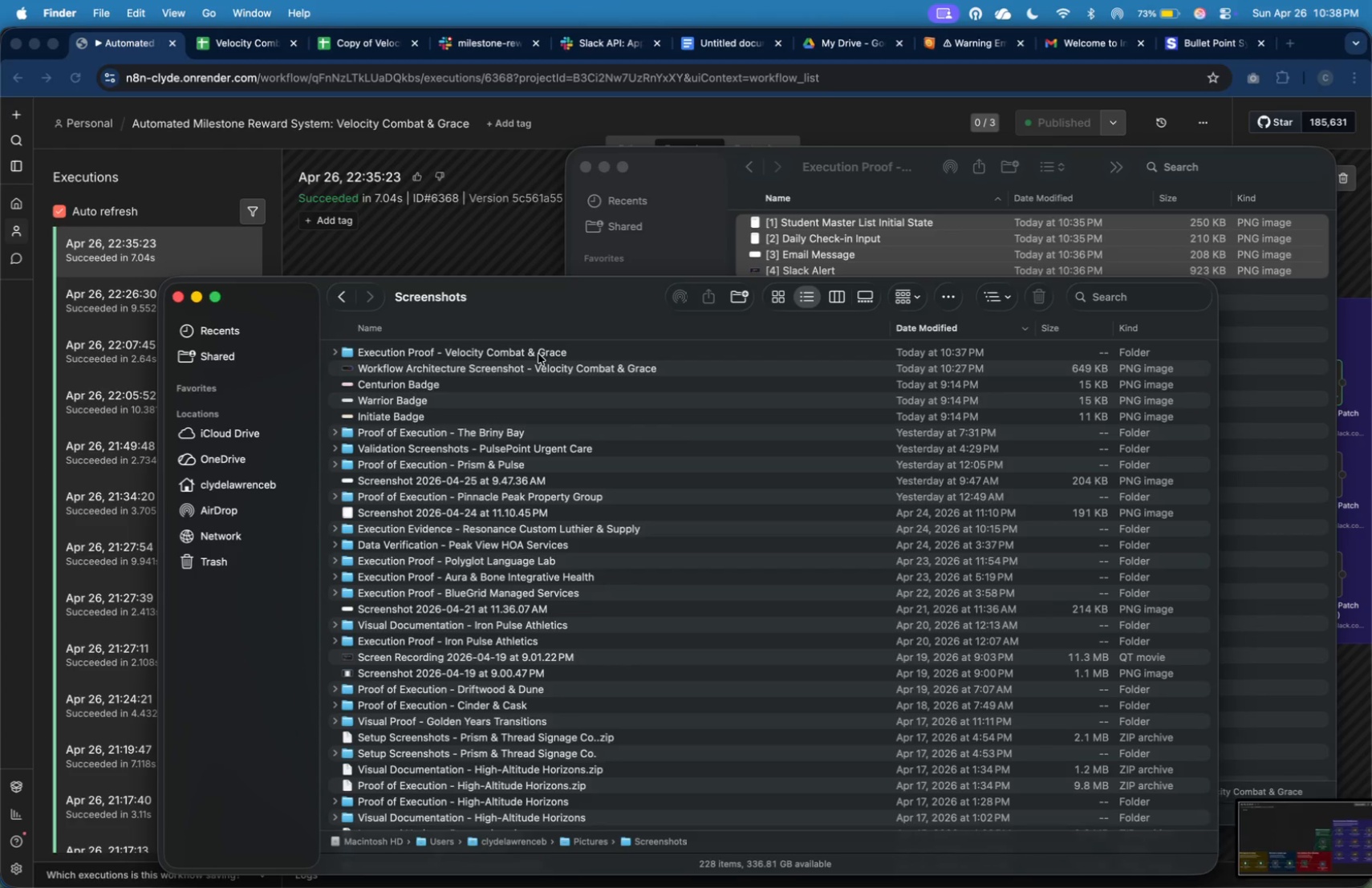 
left_click([548, 351])
 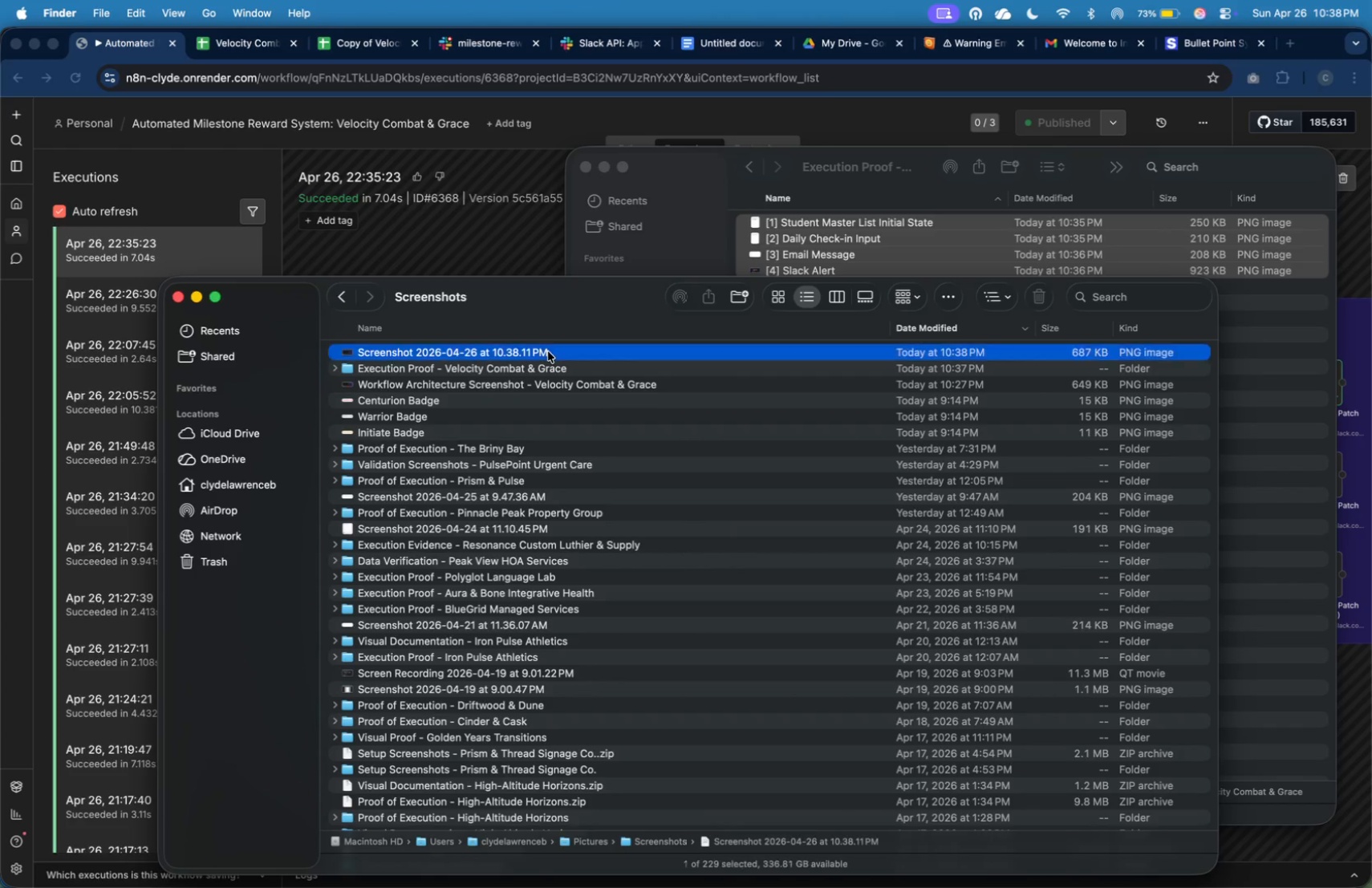 
right_click([548, 351])
 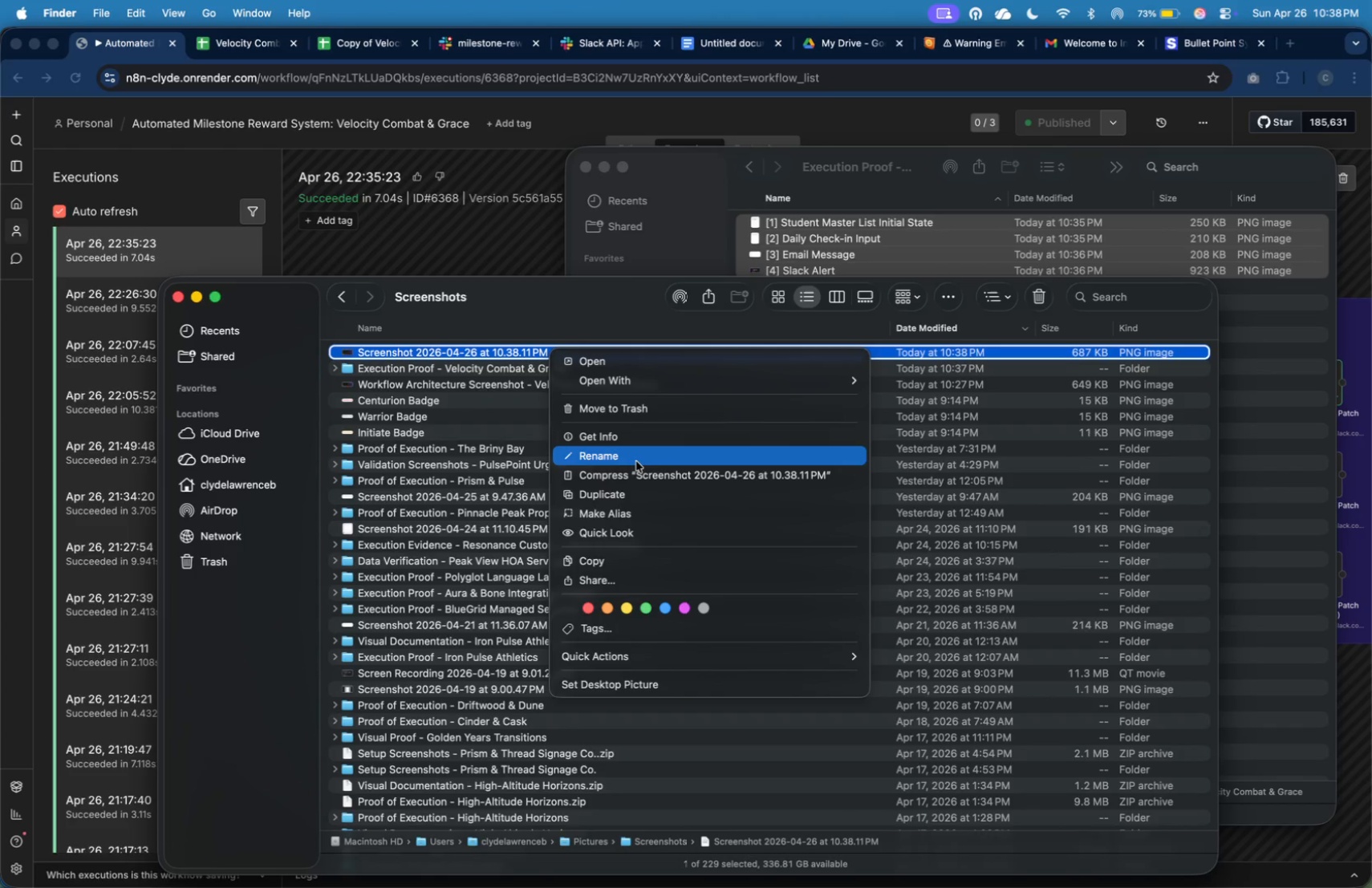 
left_click([636, 461])
 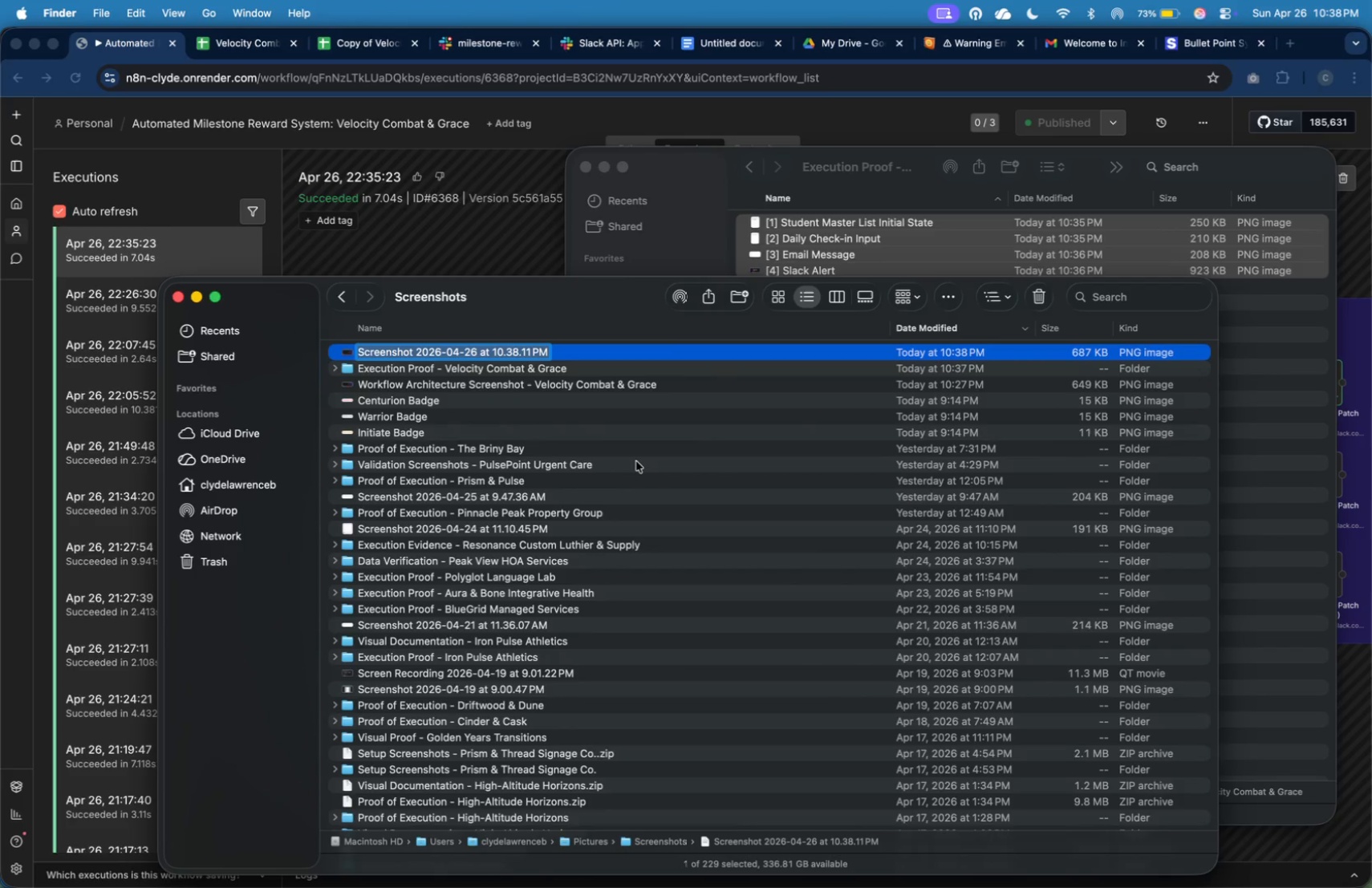 
wait(5.85)
 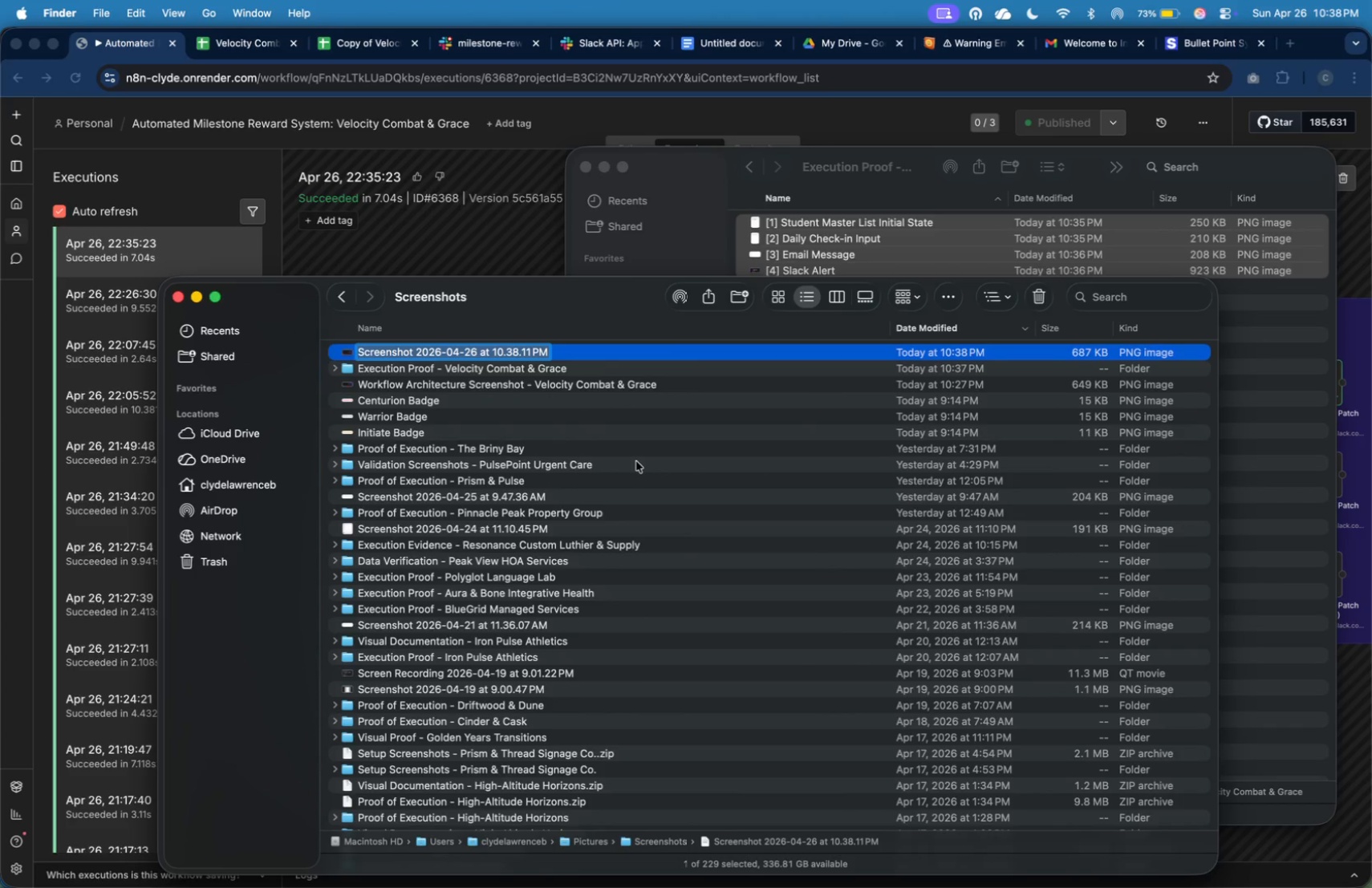 
type([5] )
key(Backspace)
key(Backspace)
key(Backspace)
key(Backspace)
type([3] n8n Execution Path)
 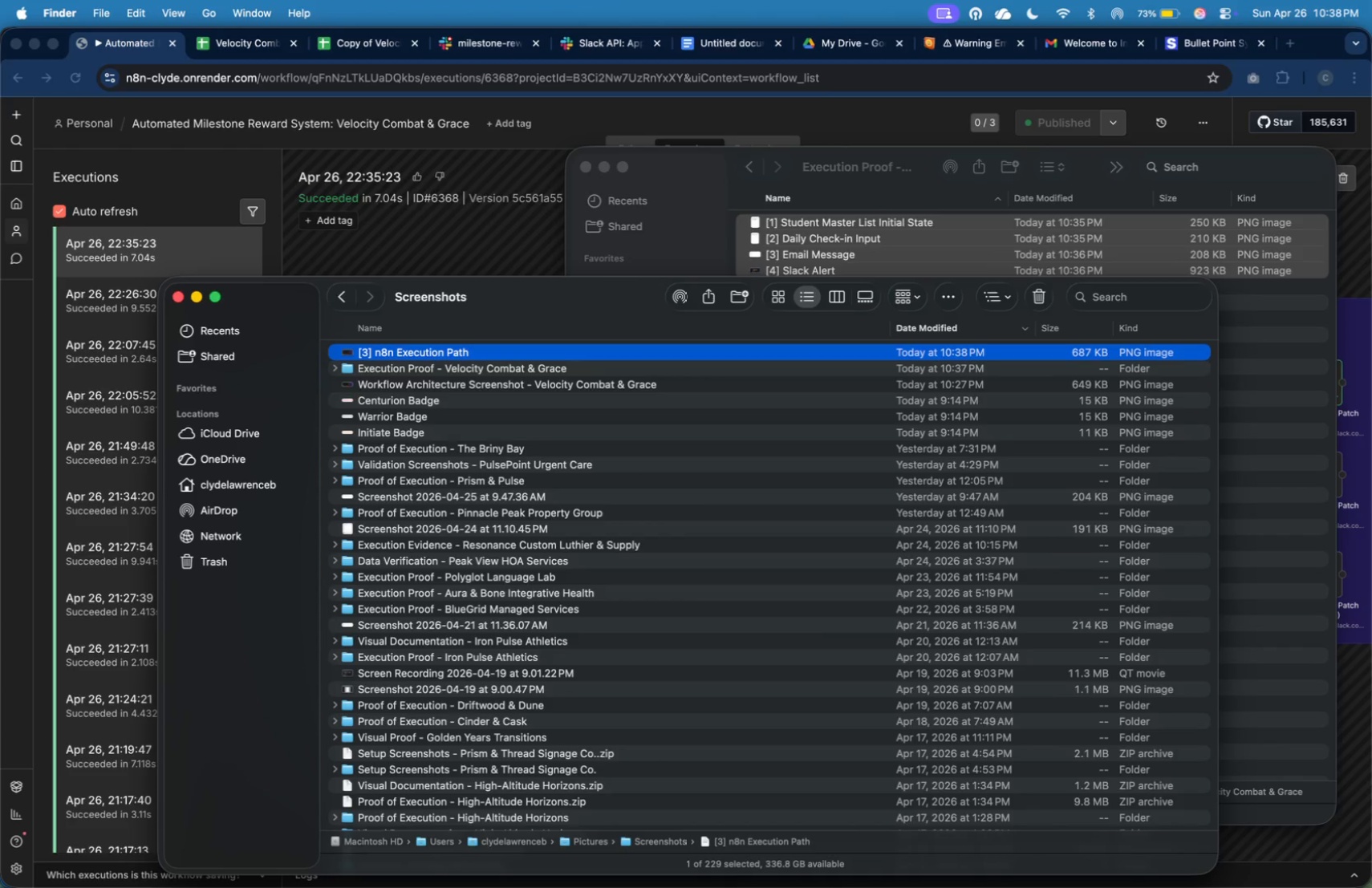 
 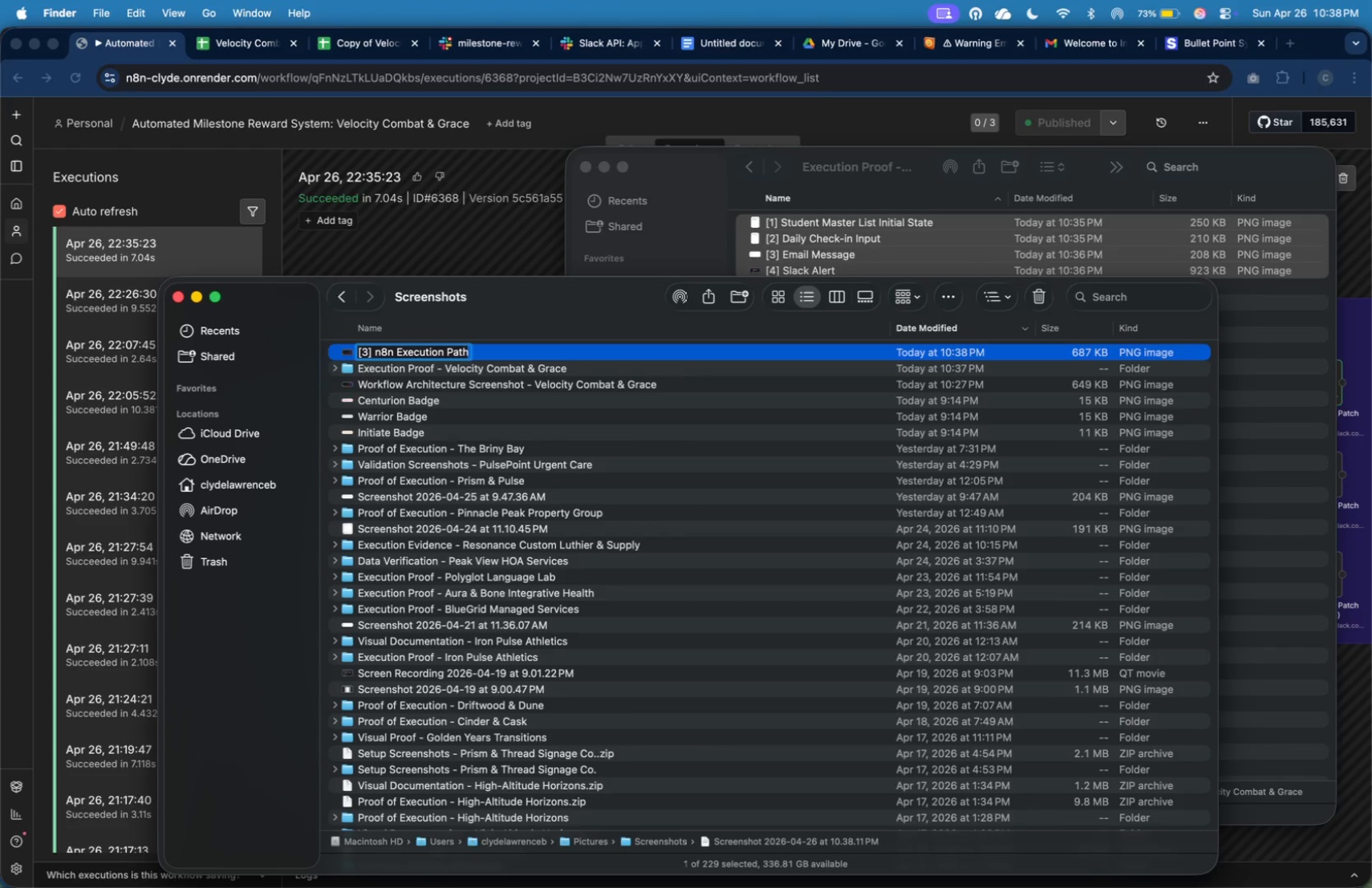 
key(Enter)
 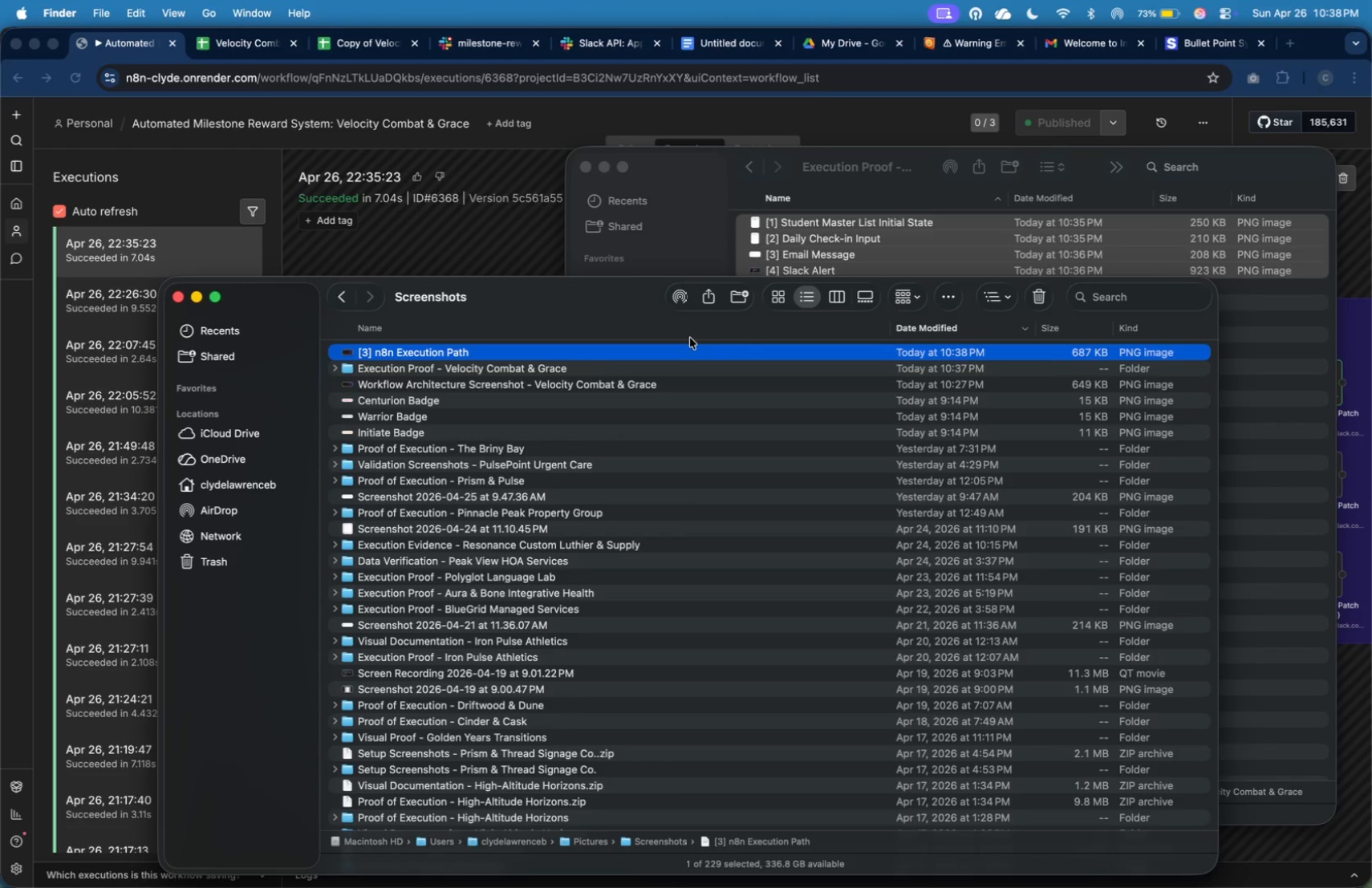 
left_click_drag(start_coordinate=[696, 353], to_coordinate=[915, 262])
 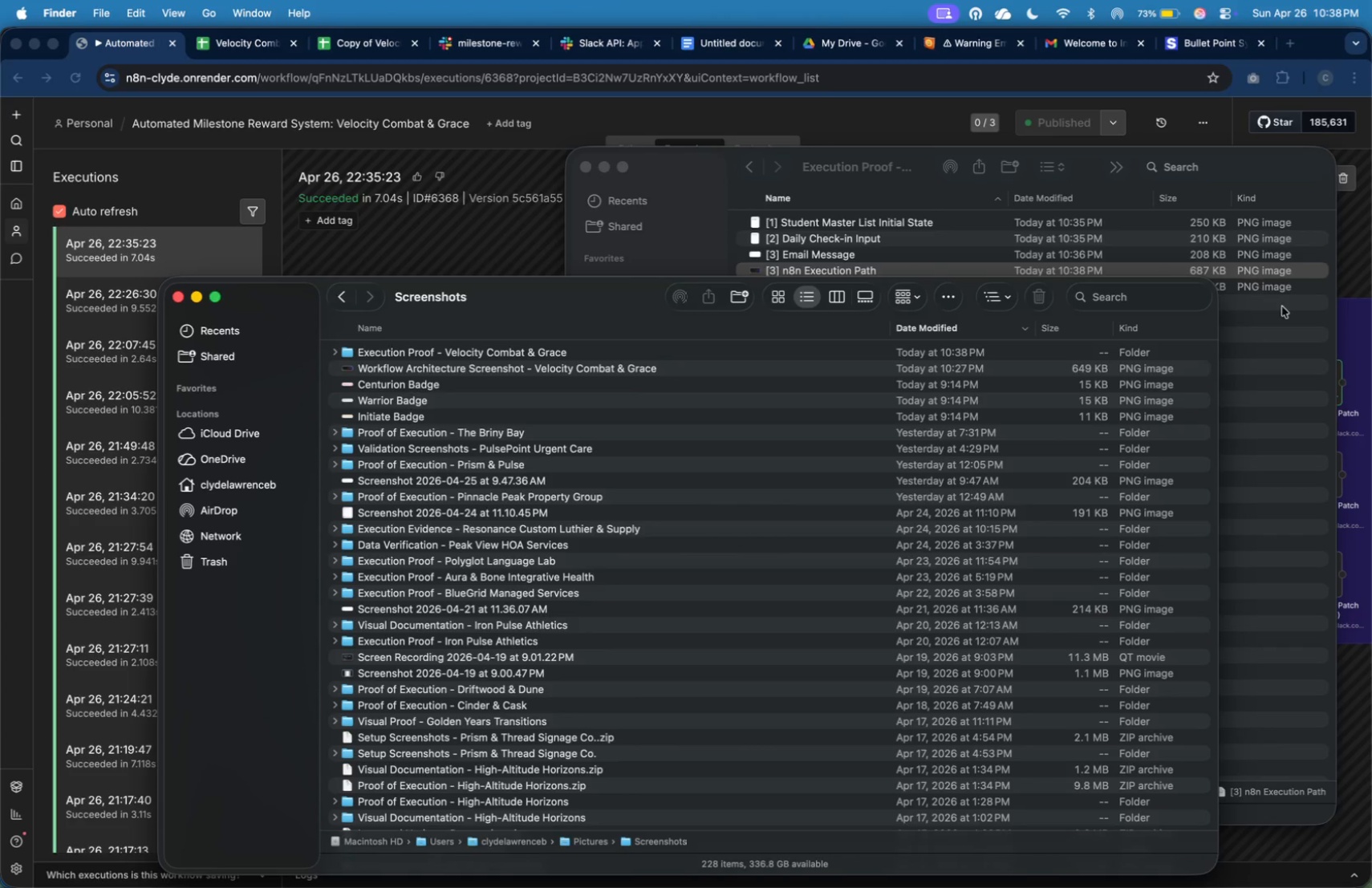 
left_click([1285, 330])
 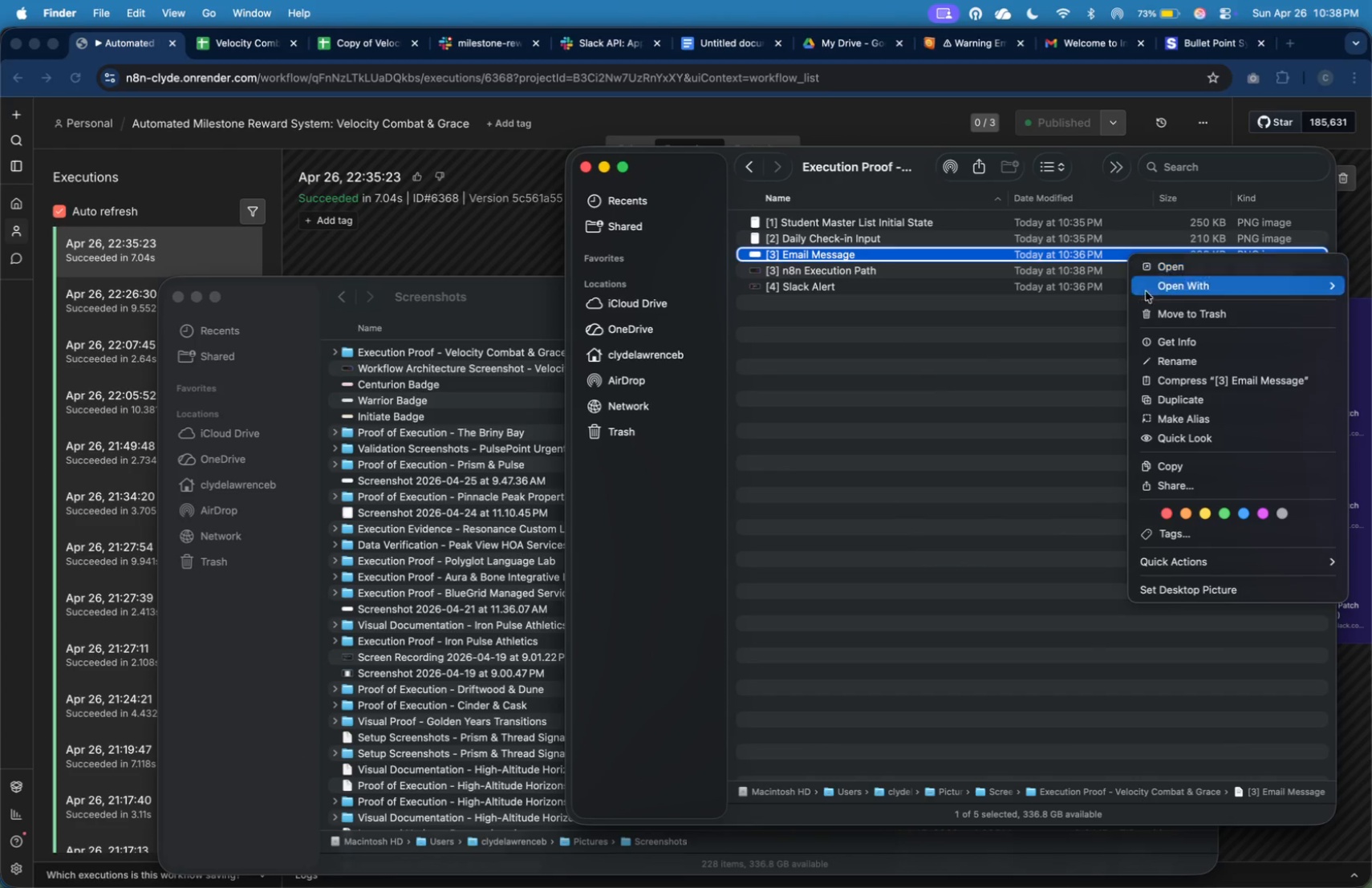 
left_click([1179, 358])
 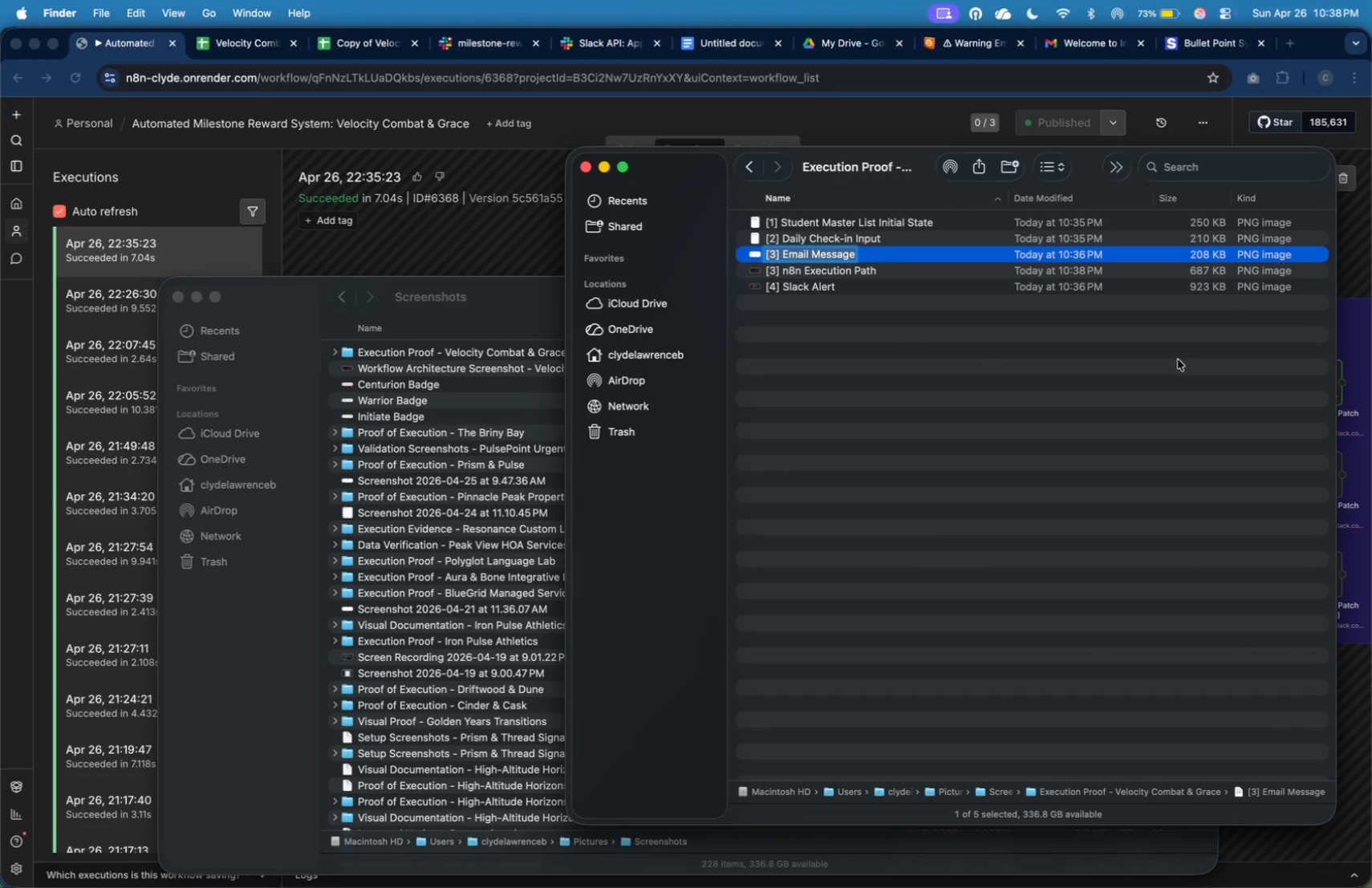 
key(ArrowLeft)
 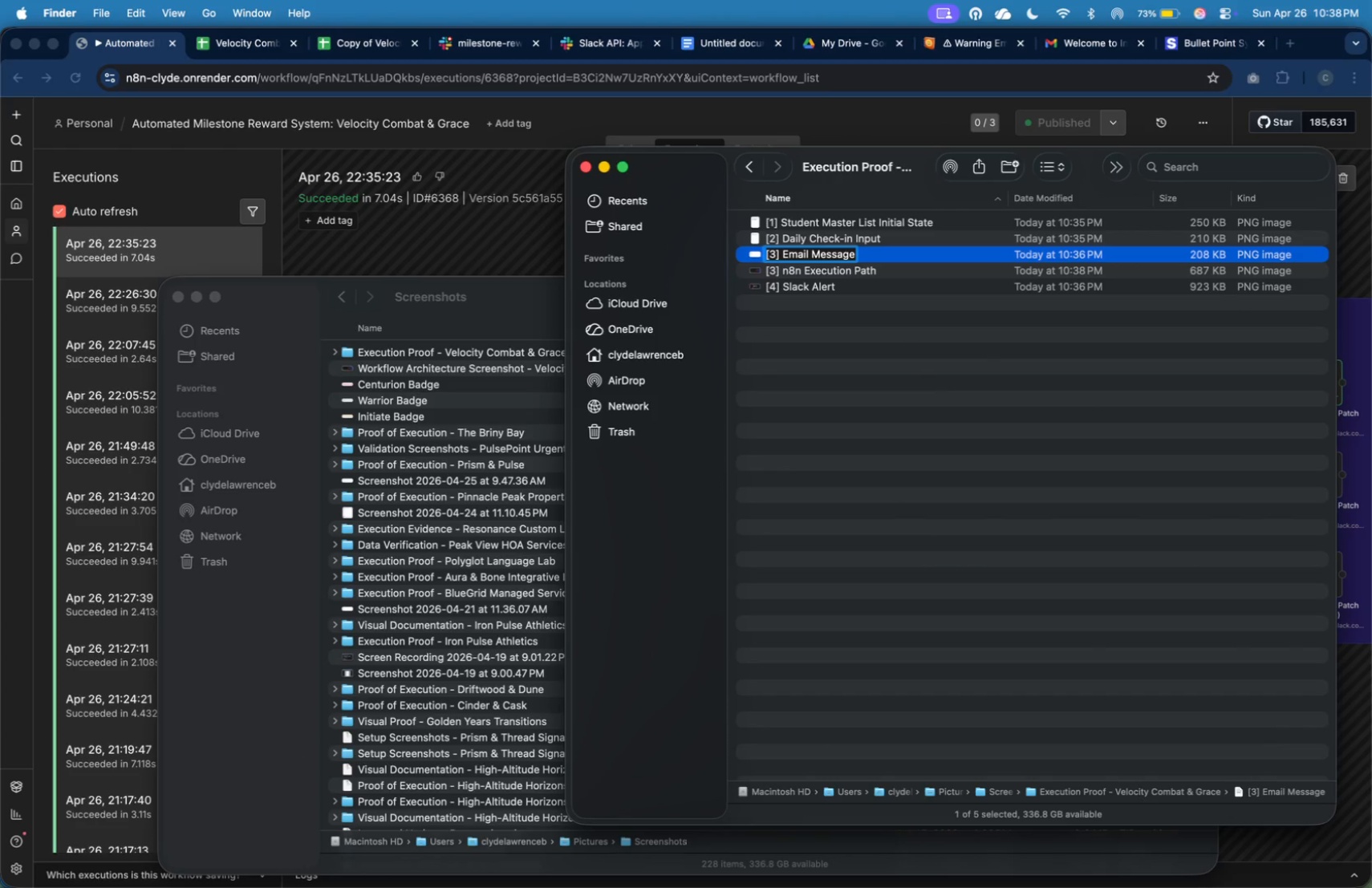 
key(ArrowRight)
 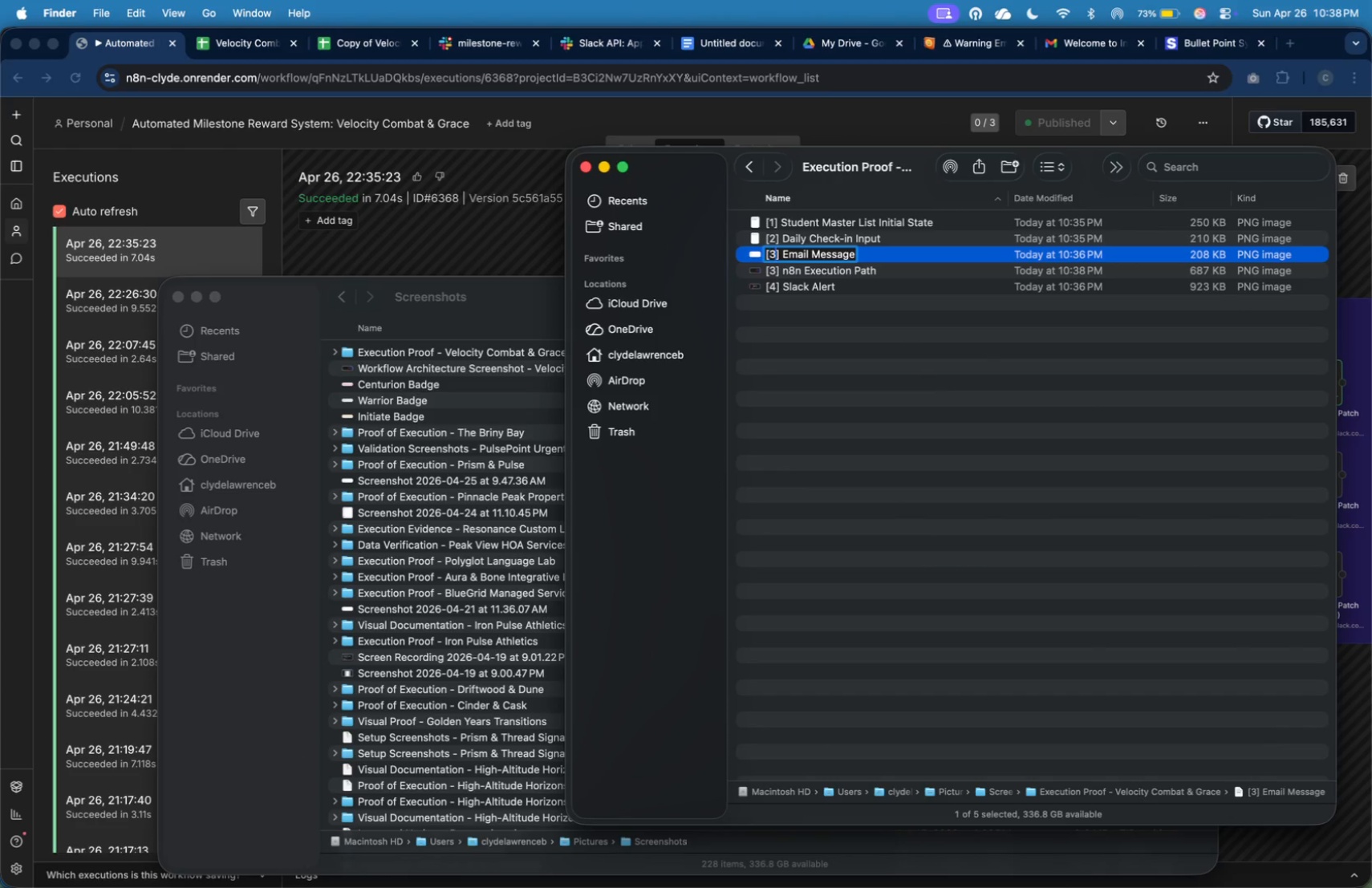 
key(ArrowRight)
 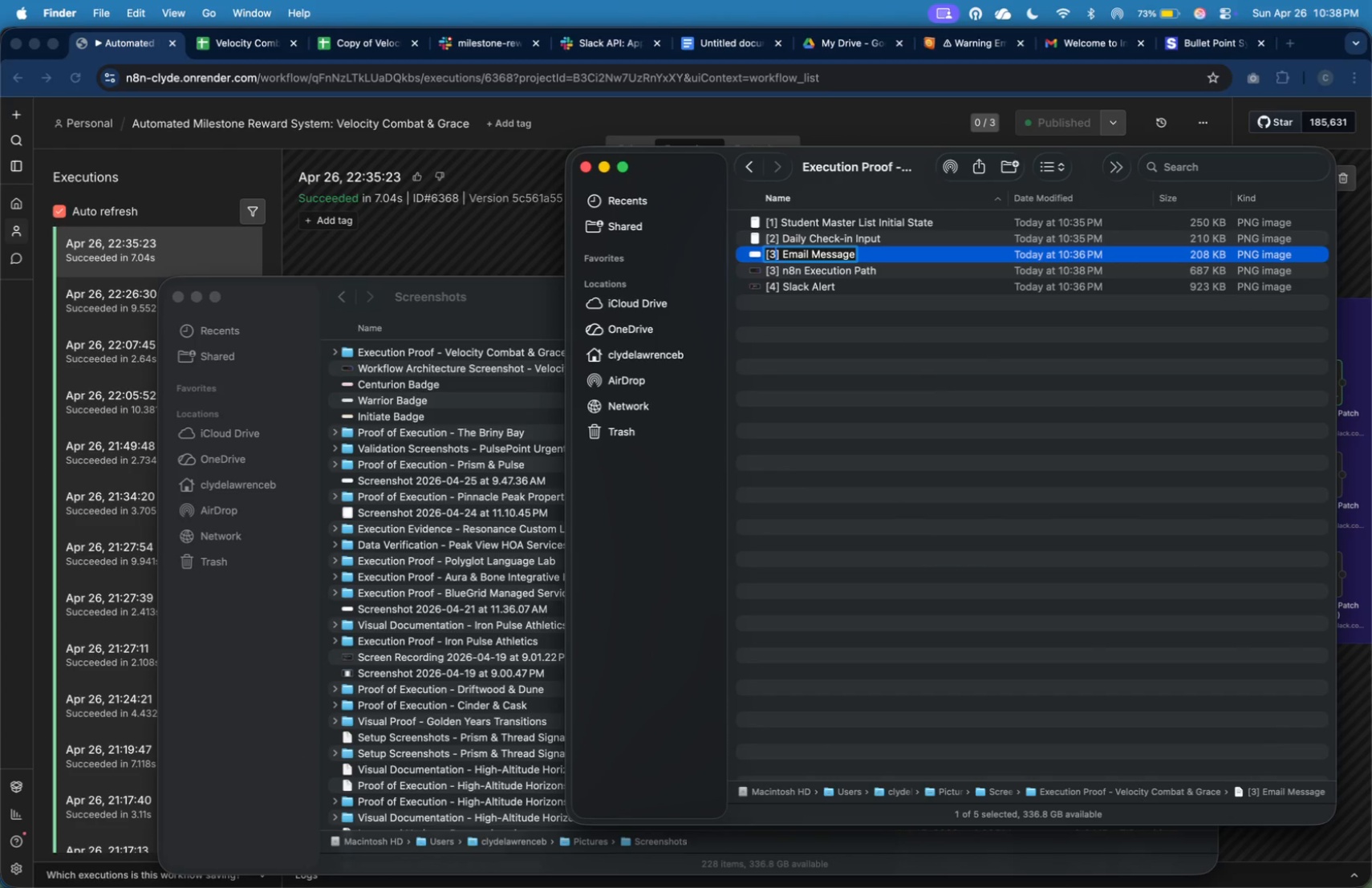 
key(Backspace)
 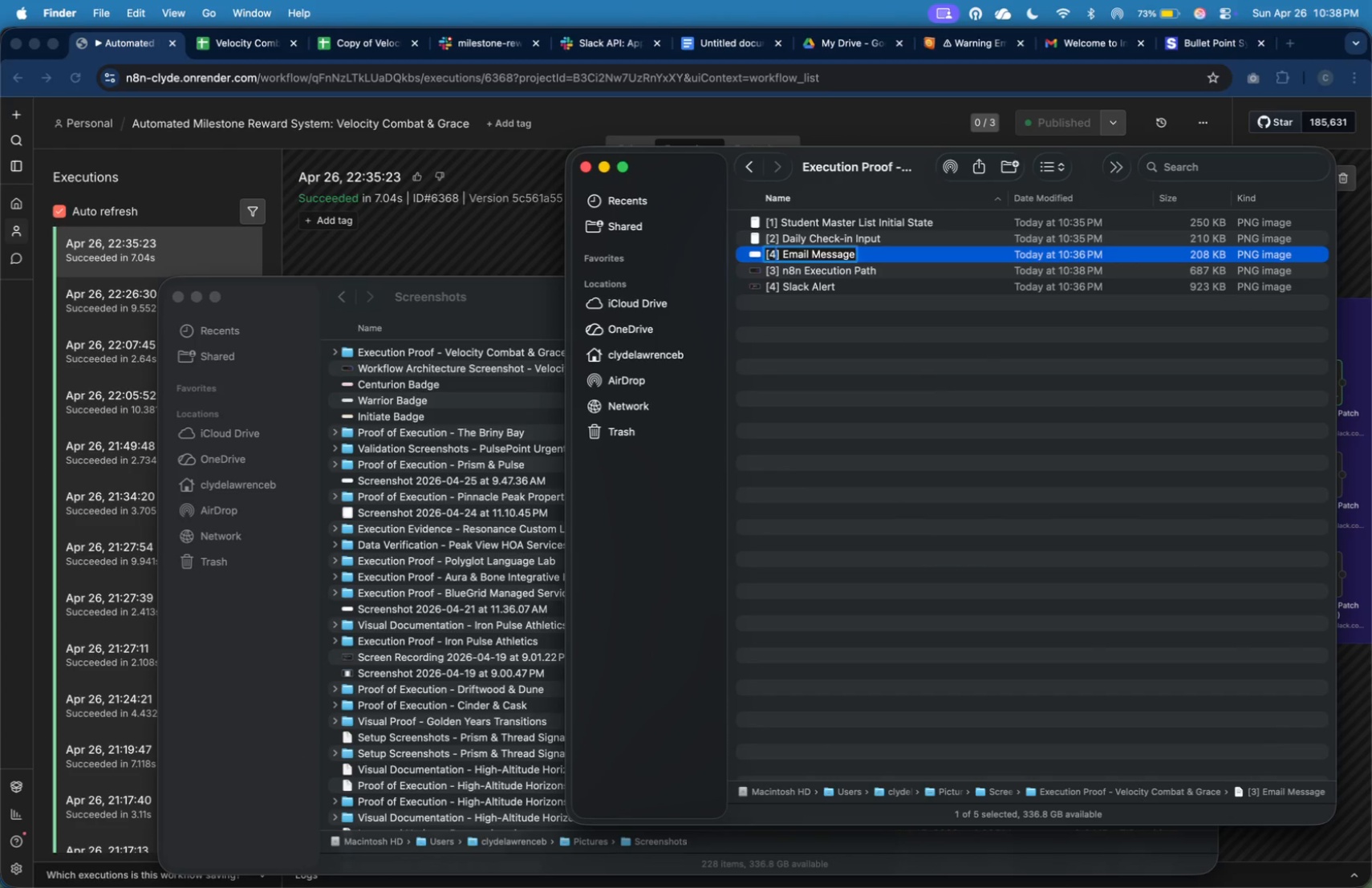 
key(4)
 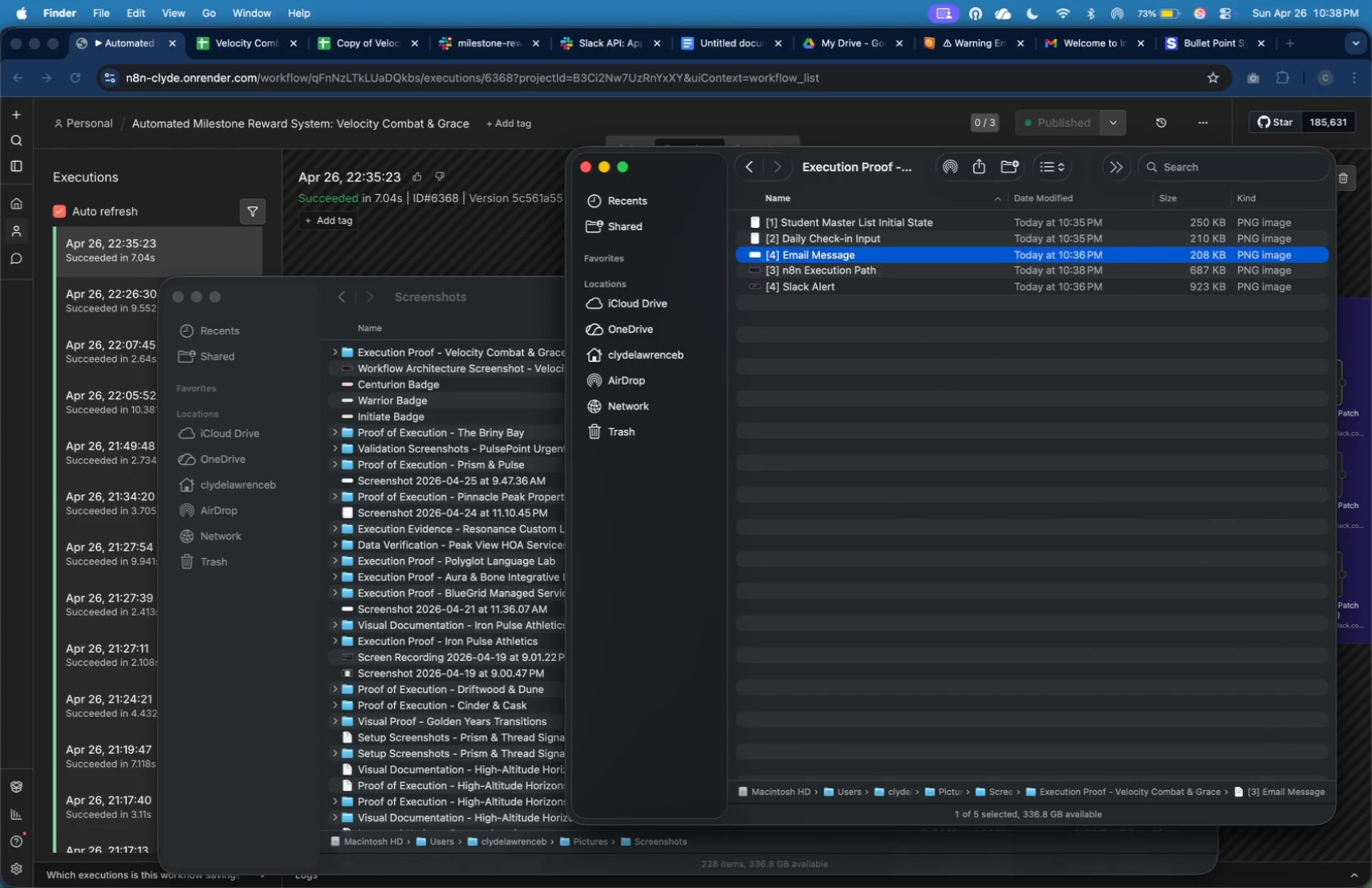 
key(Enter)
 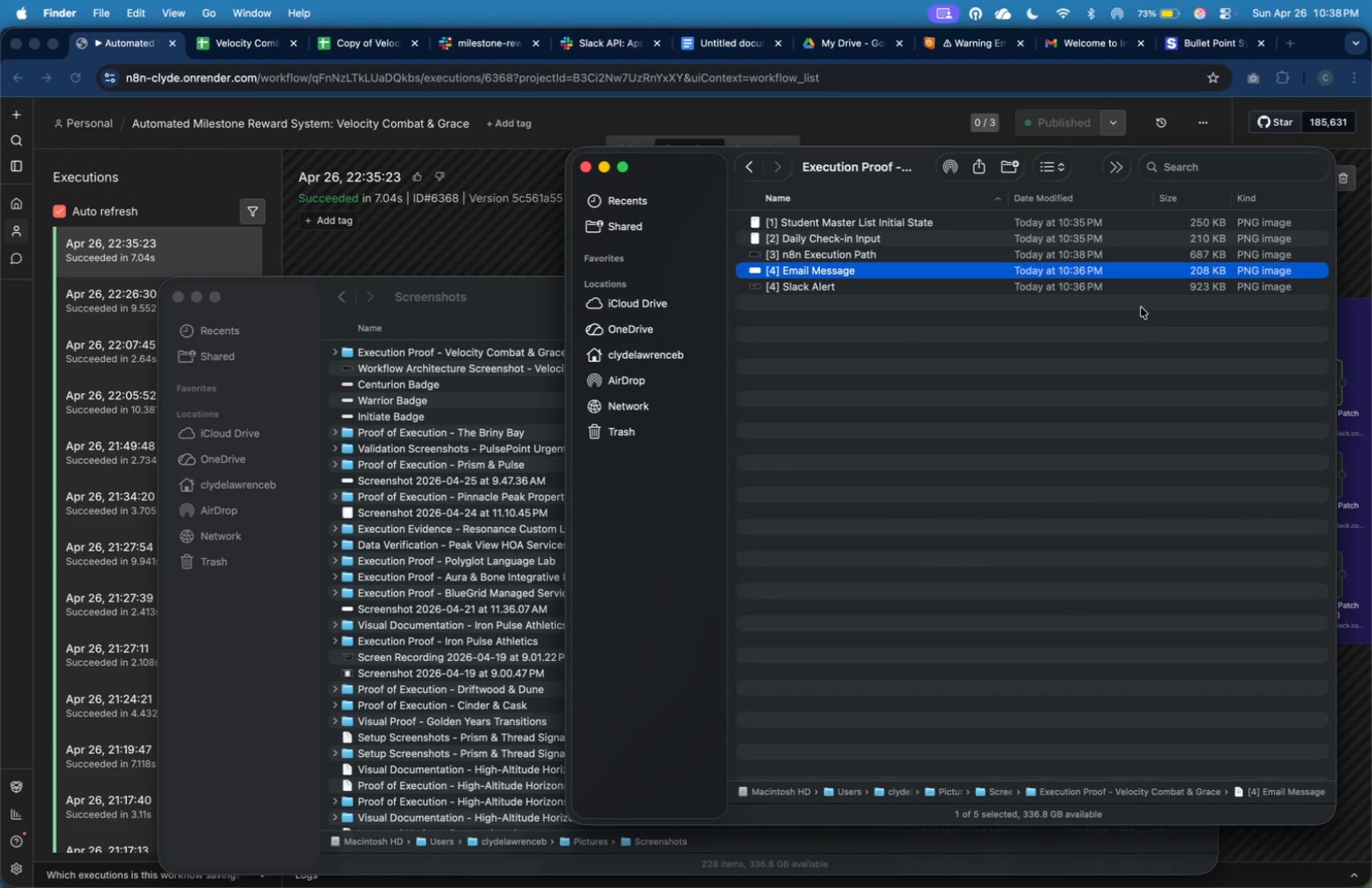 
left_click([1135, 290])
 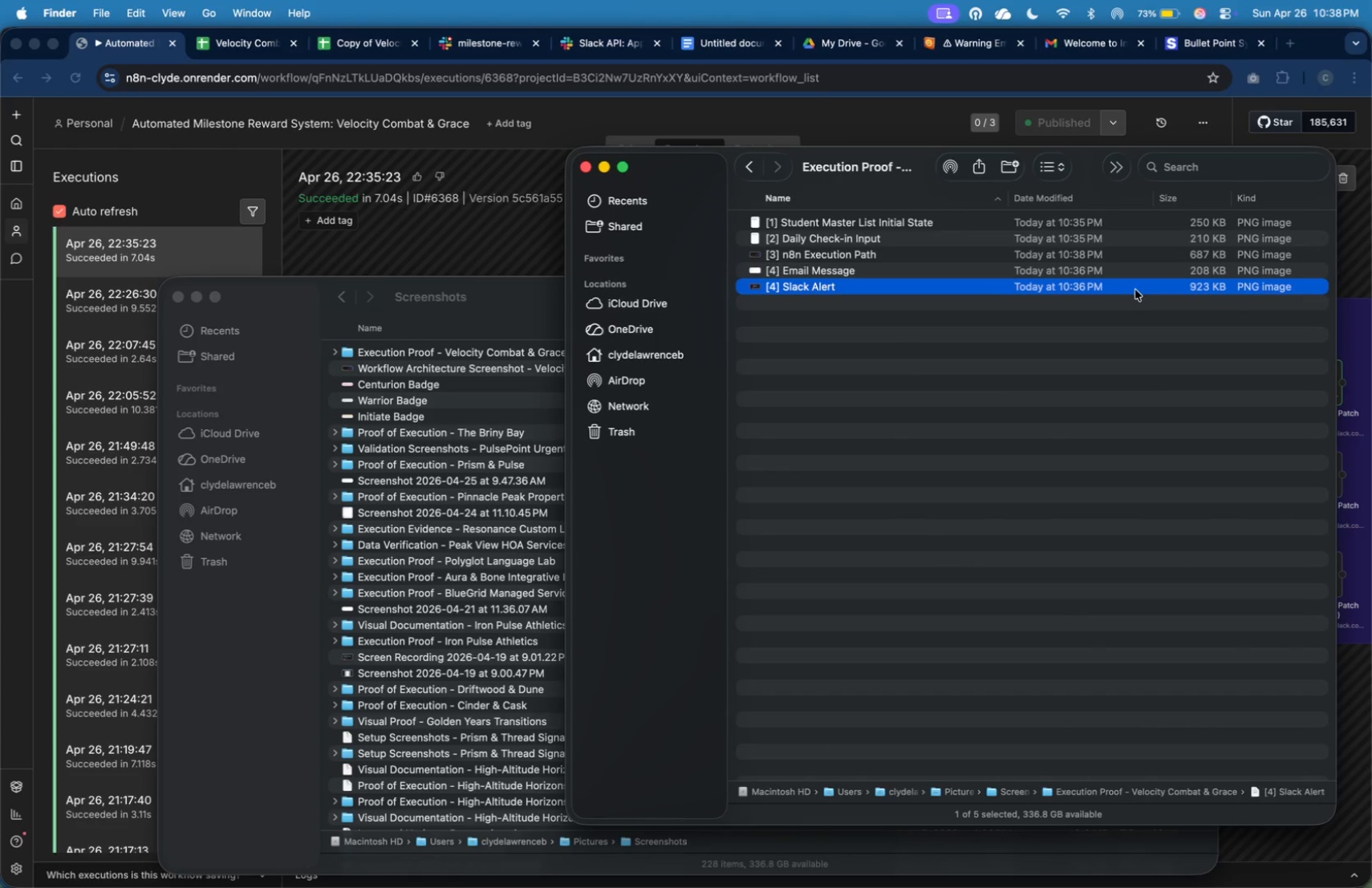 
right_click([1135, 290])
 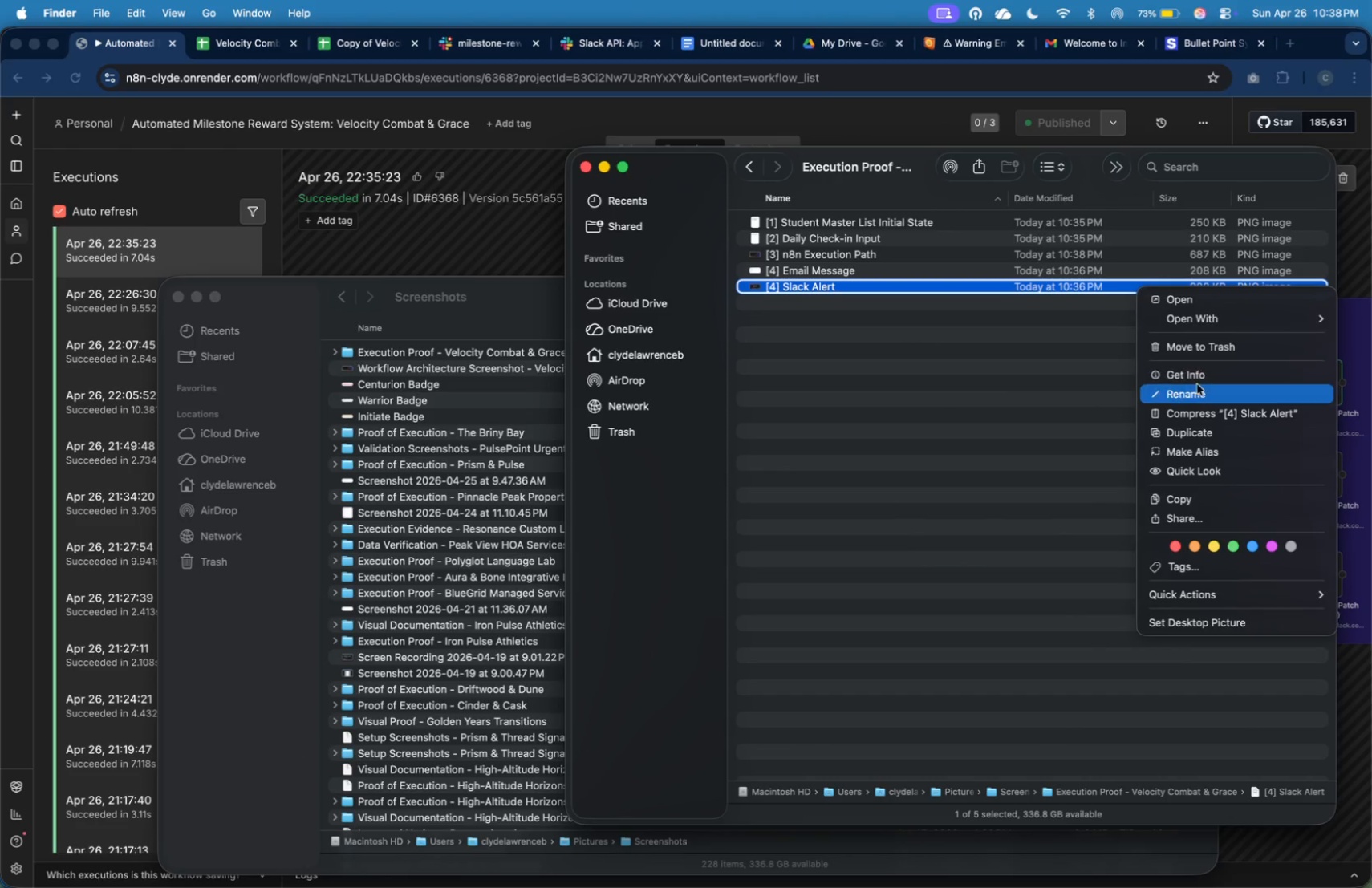 
left_click([1199, 393])
 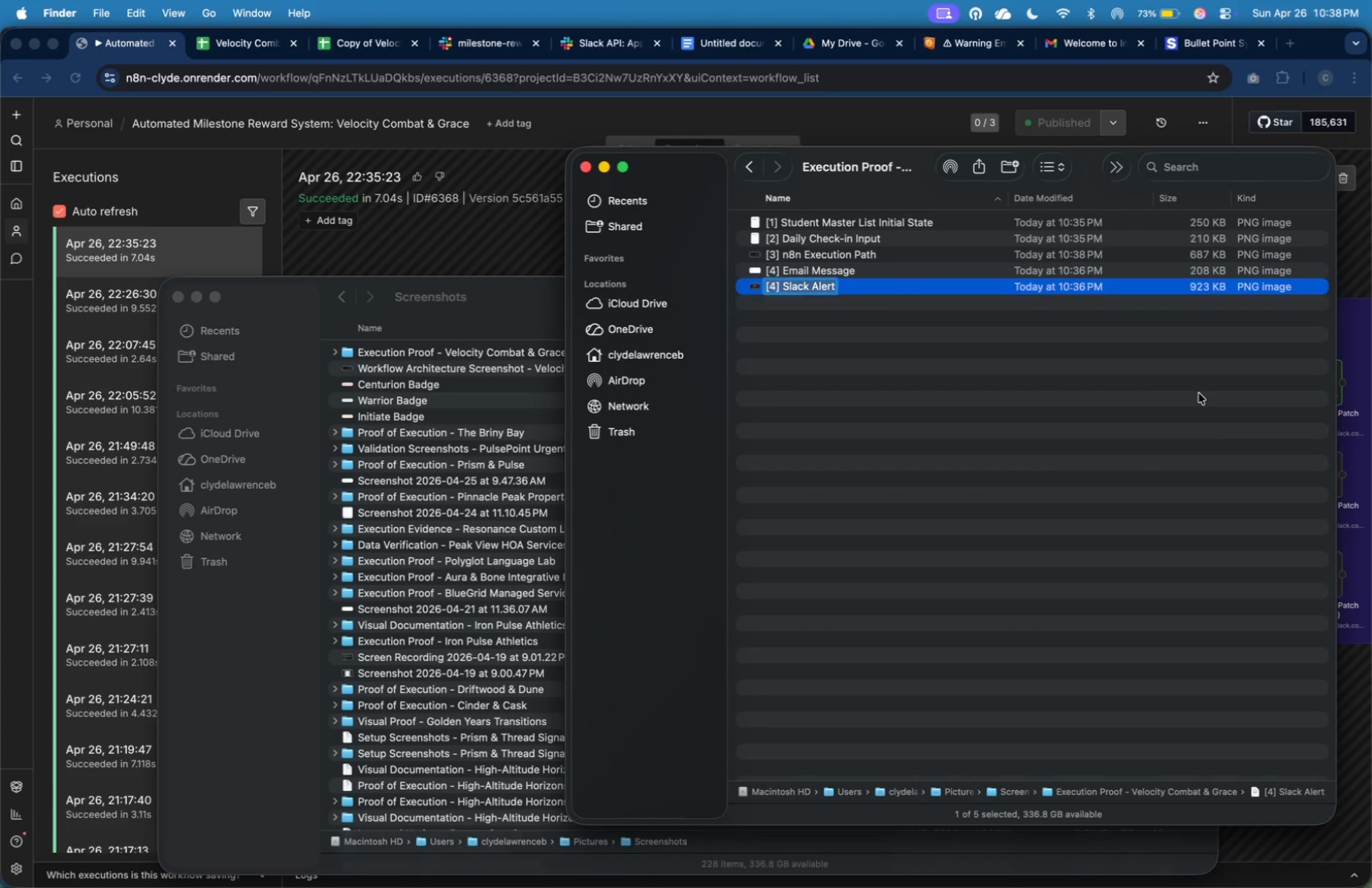 
key(ArrowLeft)
 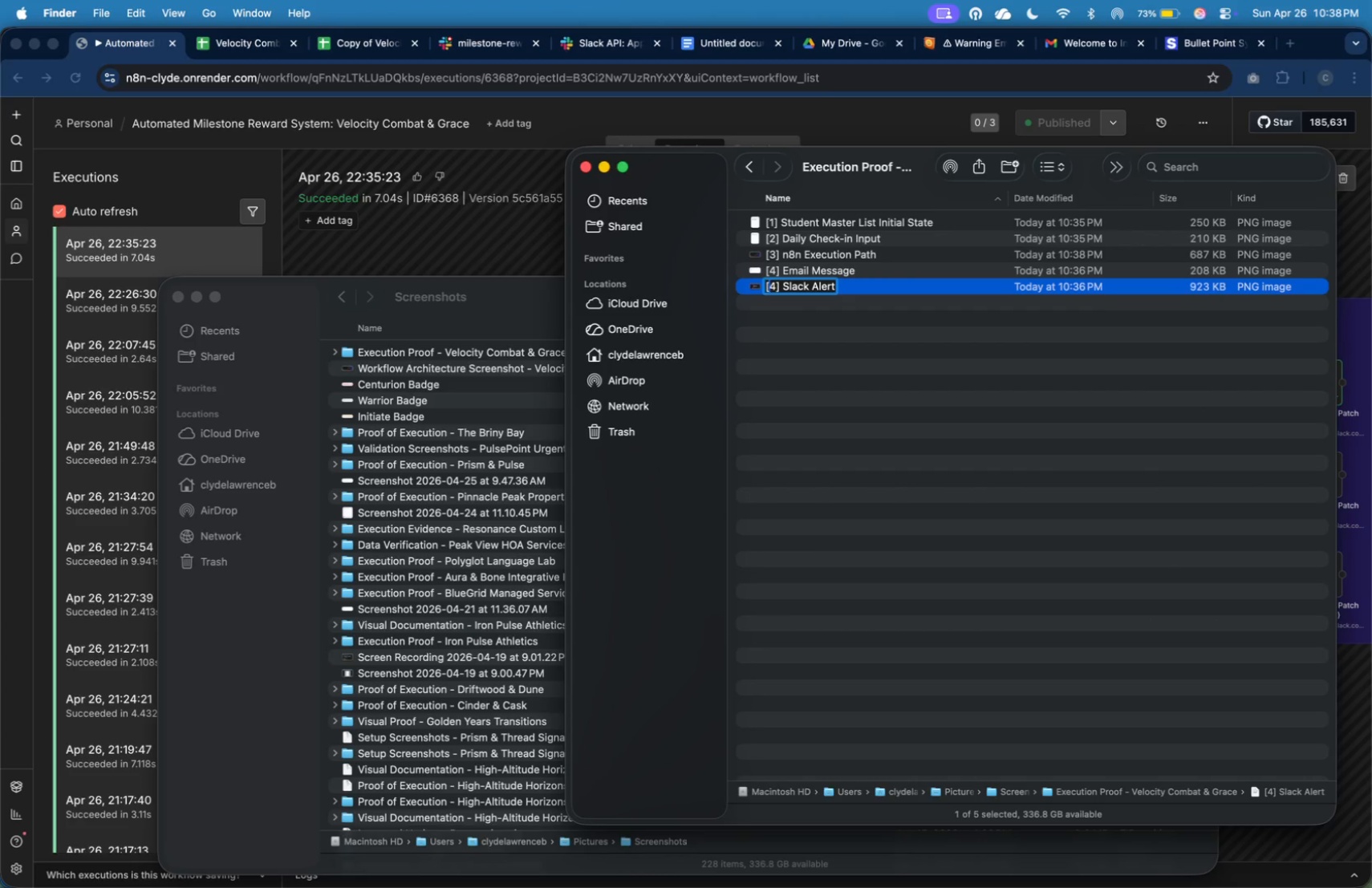 
key(ArrowRight)
 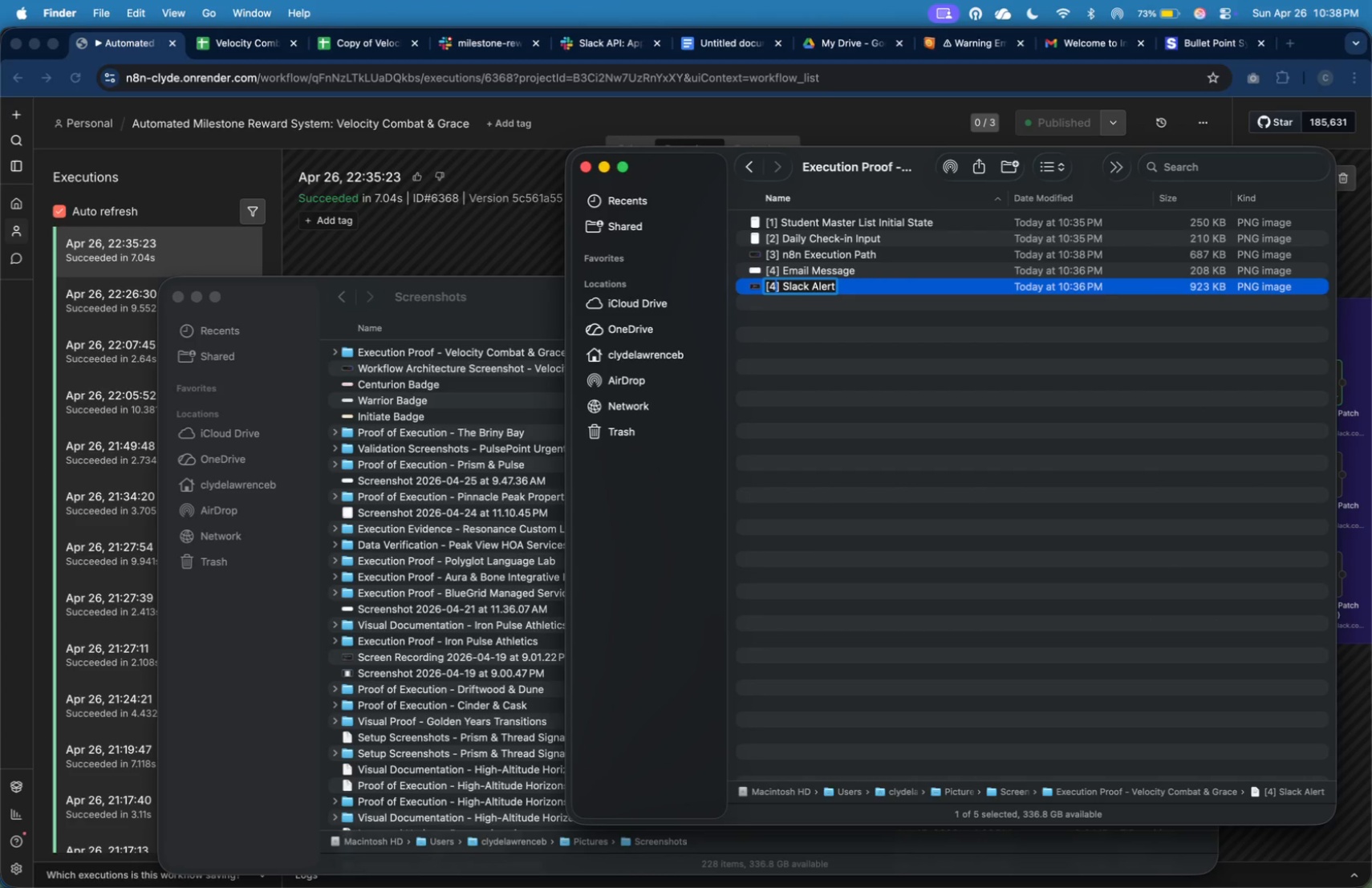 
key(ArrowRight)
 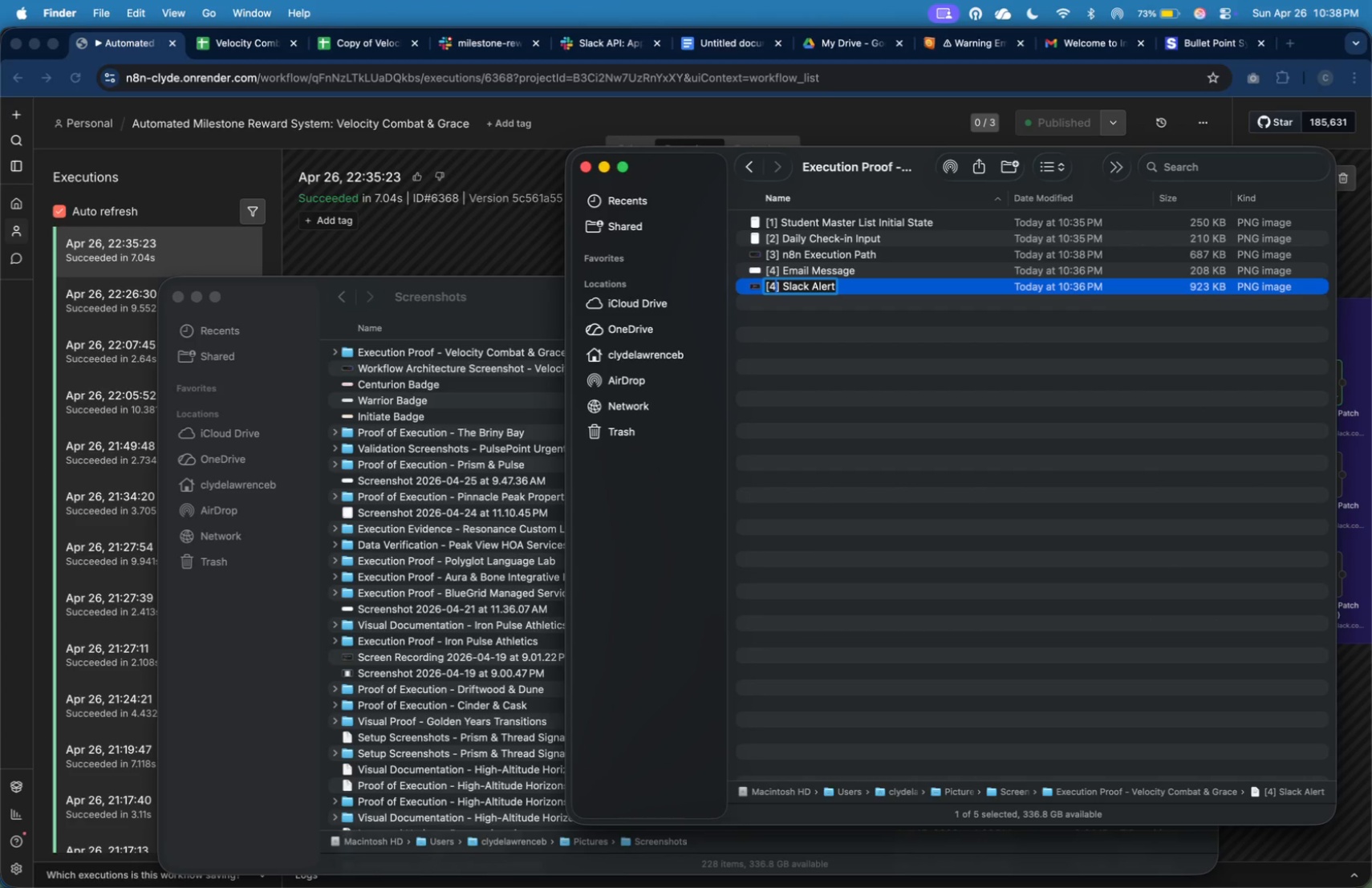 
key(Backspace)
 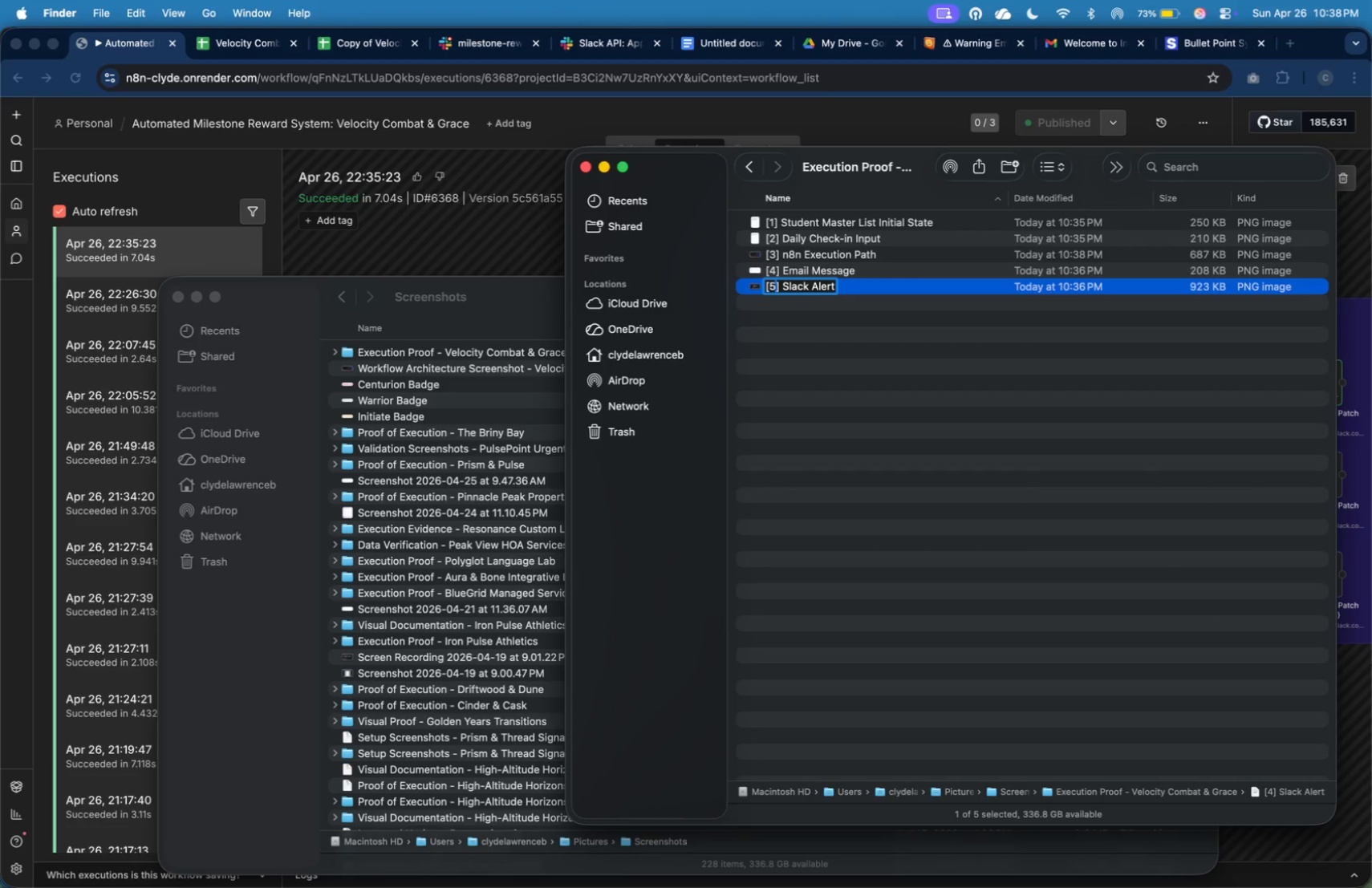 
key(5)
 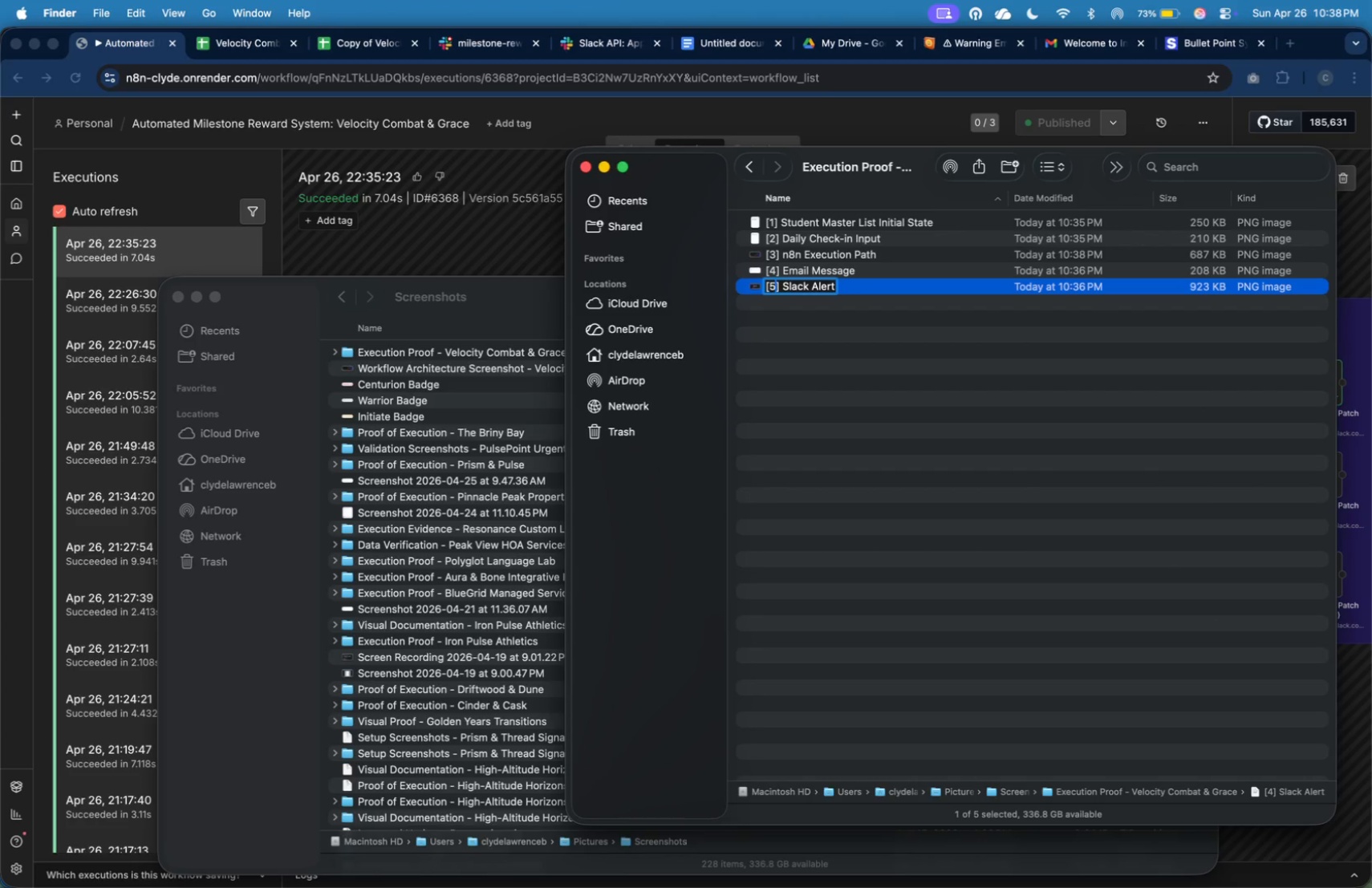 
key(Enter)
 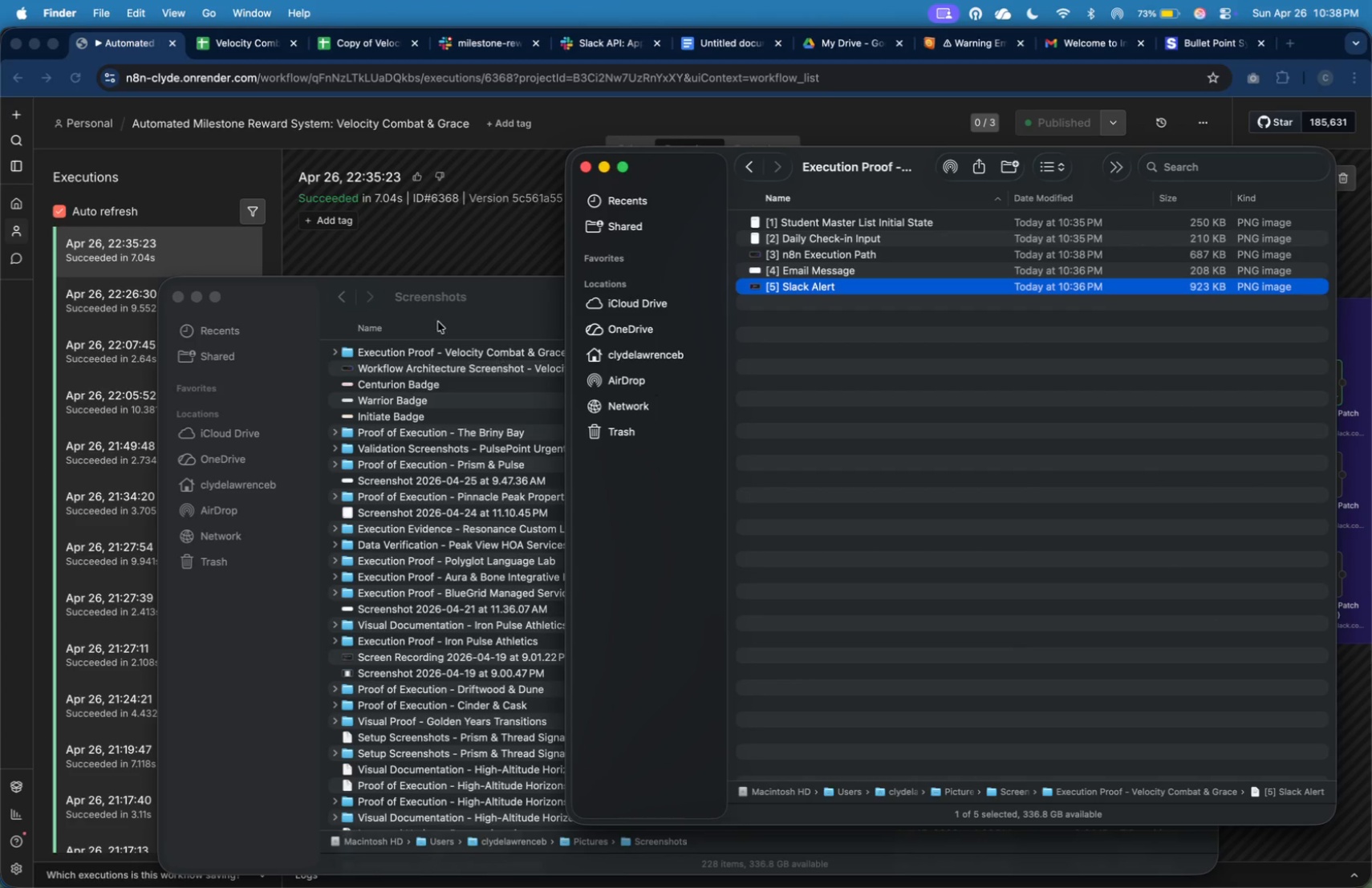 
left_click([467, 245])
 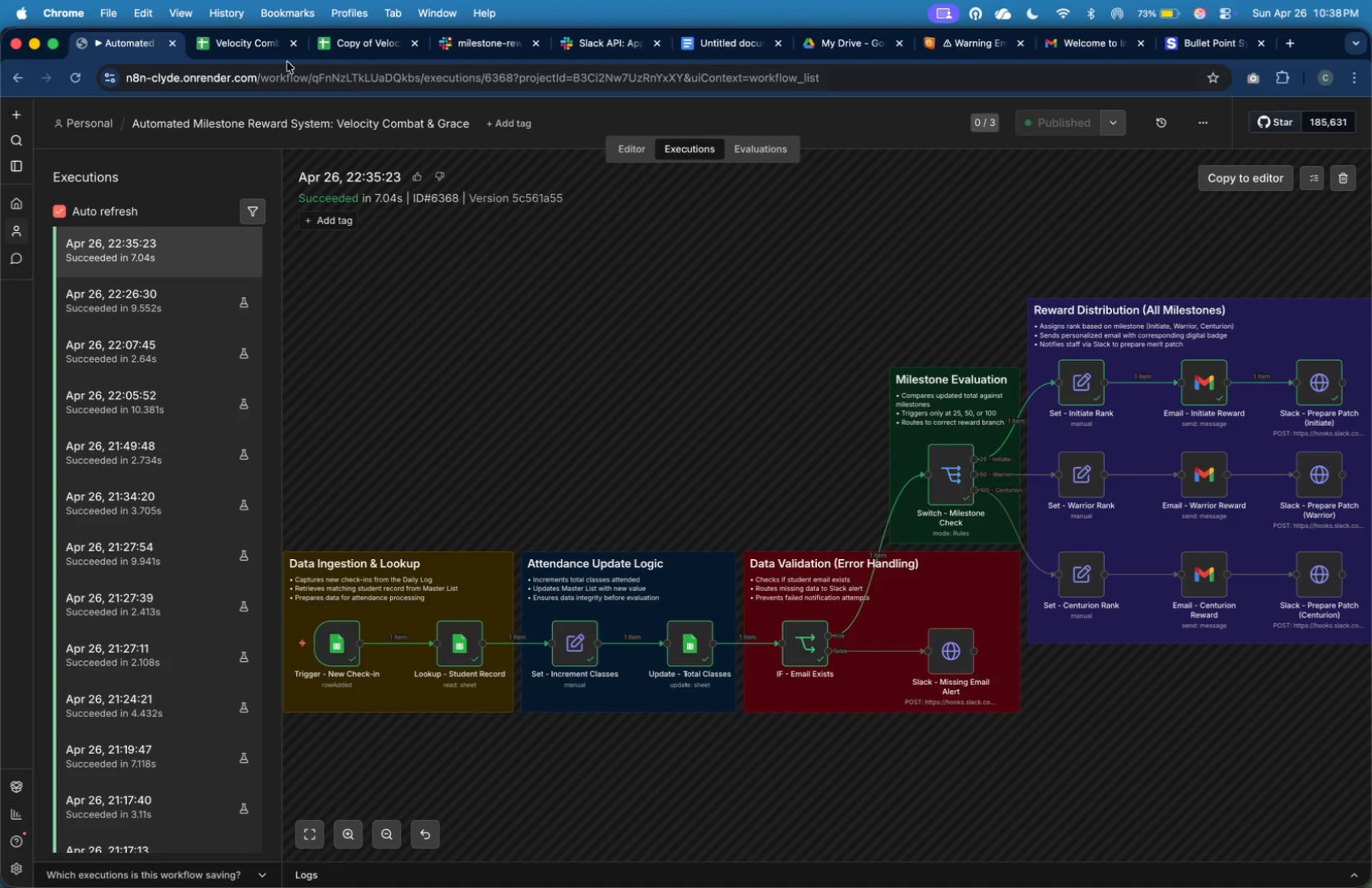 
left_click([345, 56])
 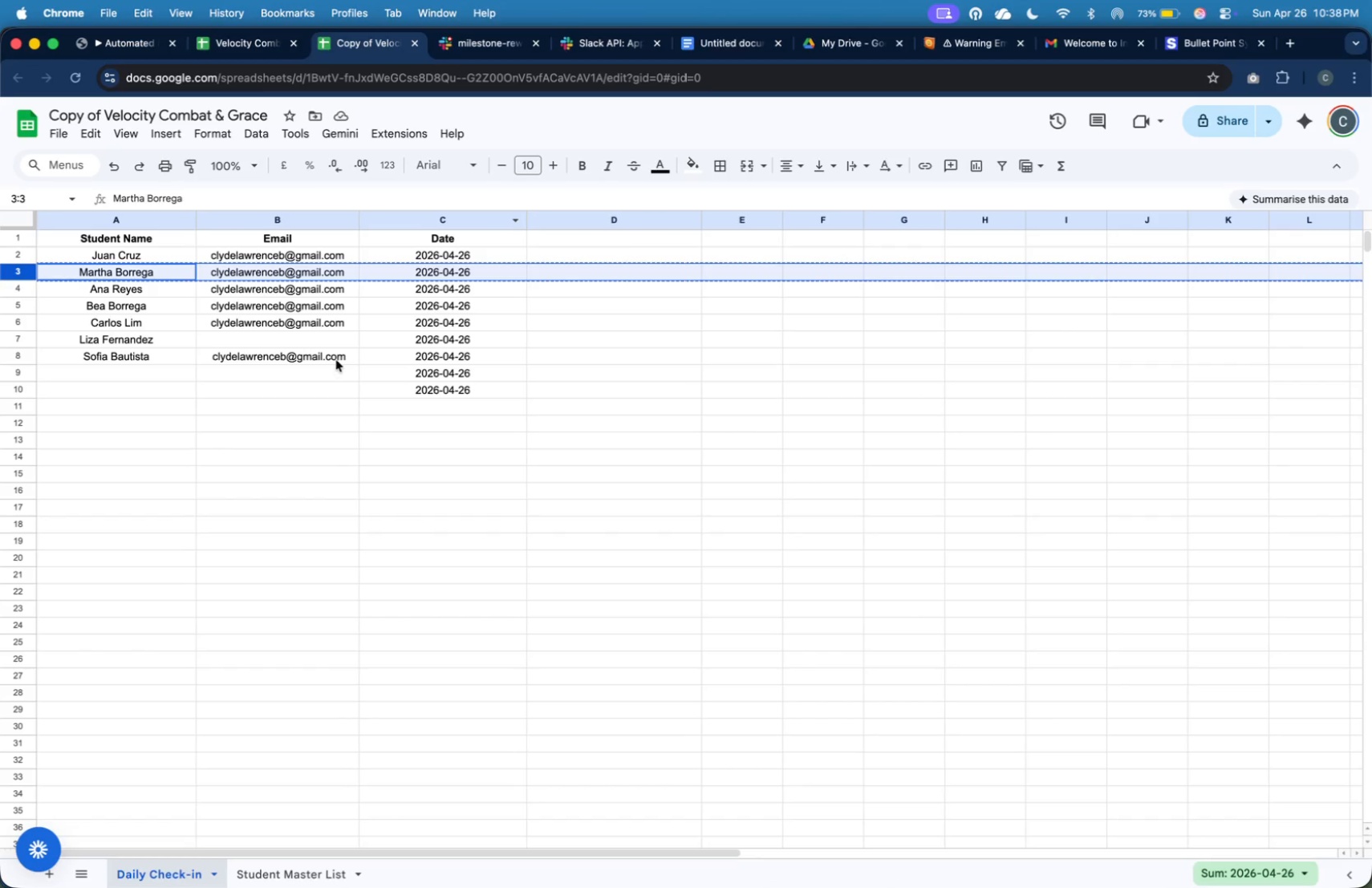 
key(Meta+Tab)
 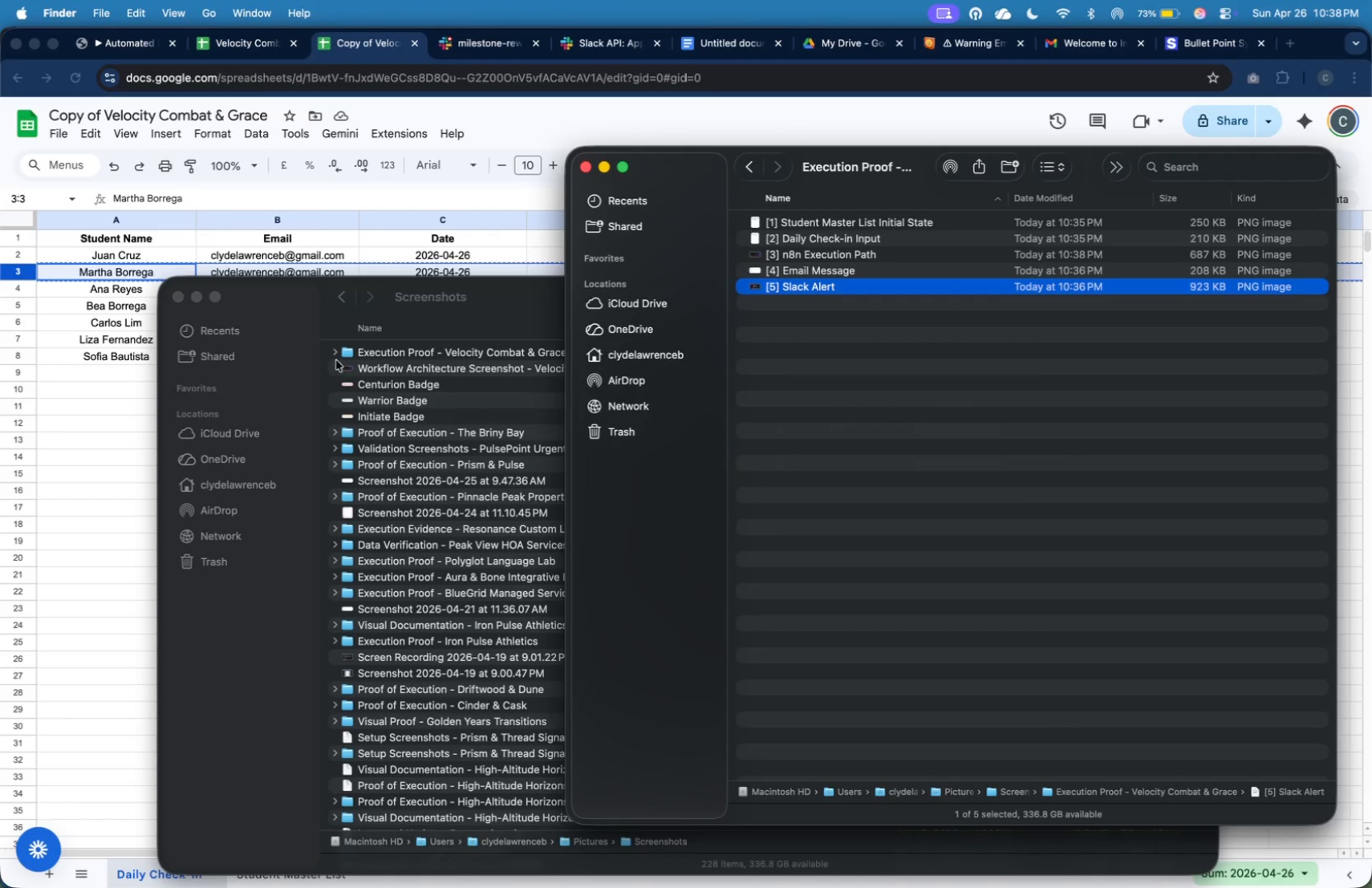 
key(Meta+CommandLeft)
 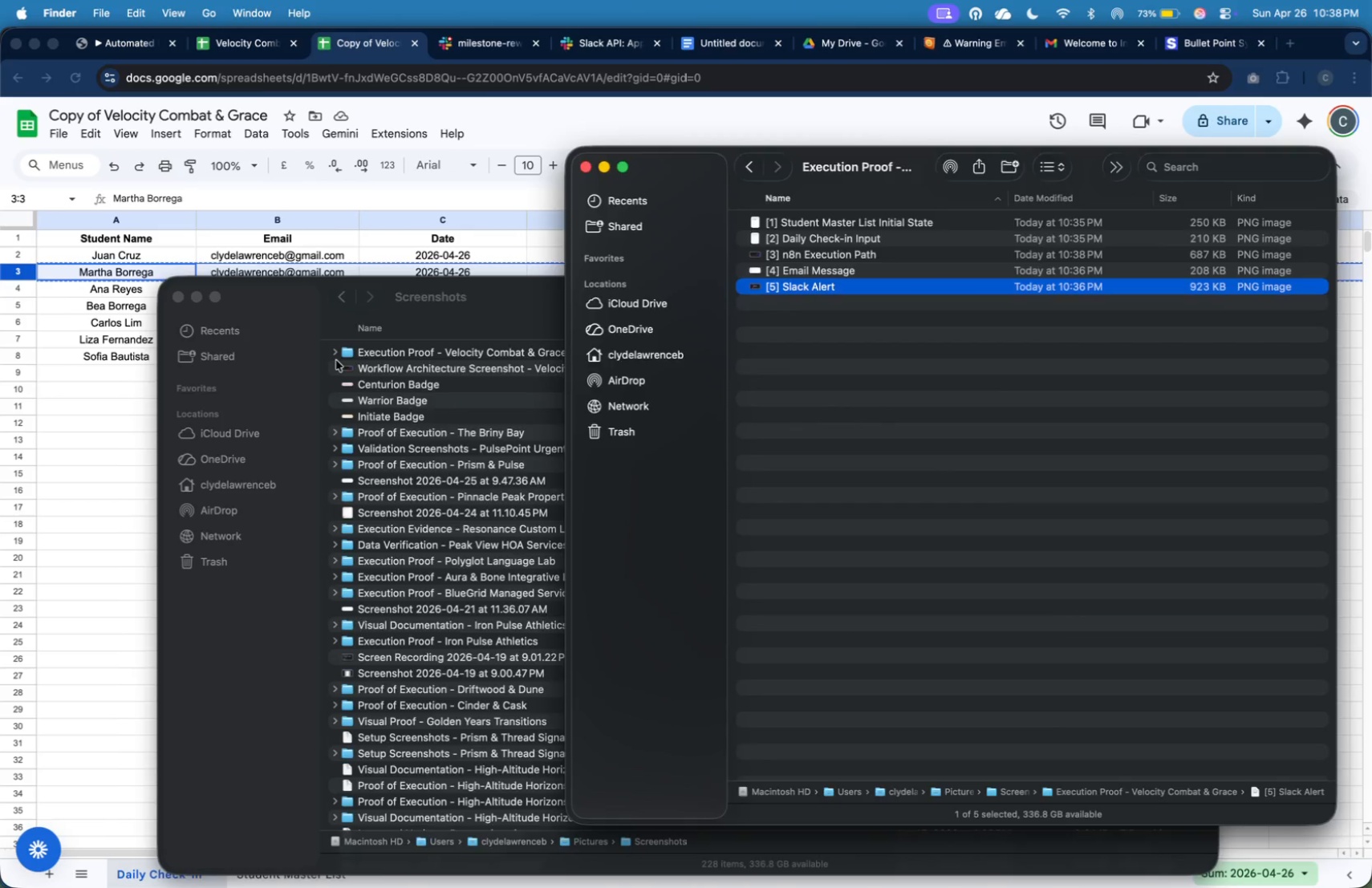 
key(Meta+Tab)
 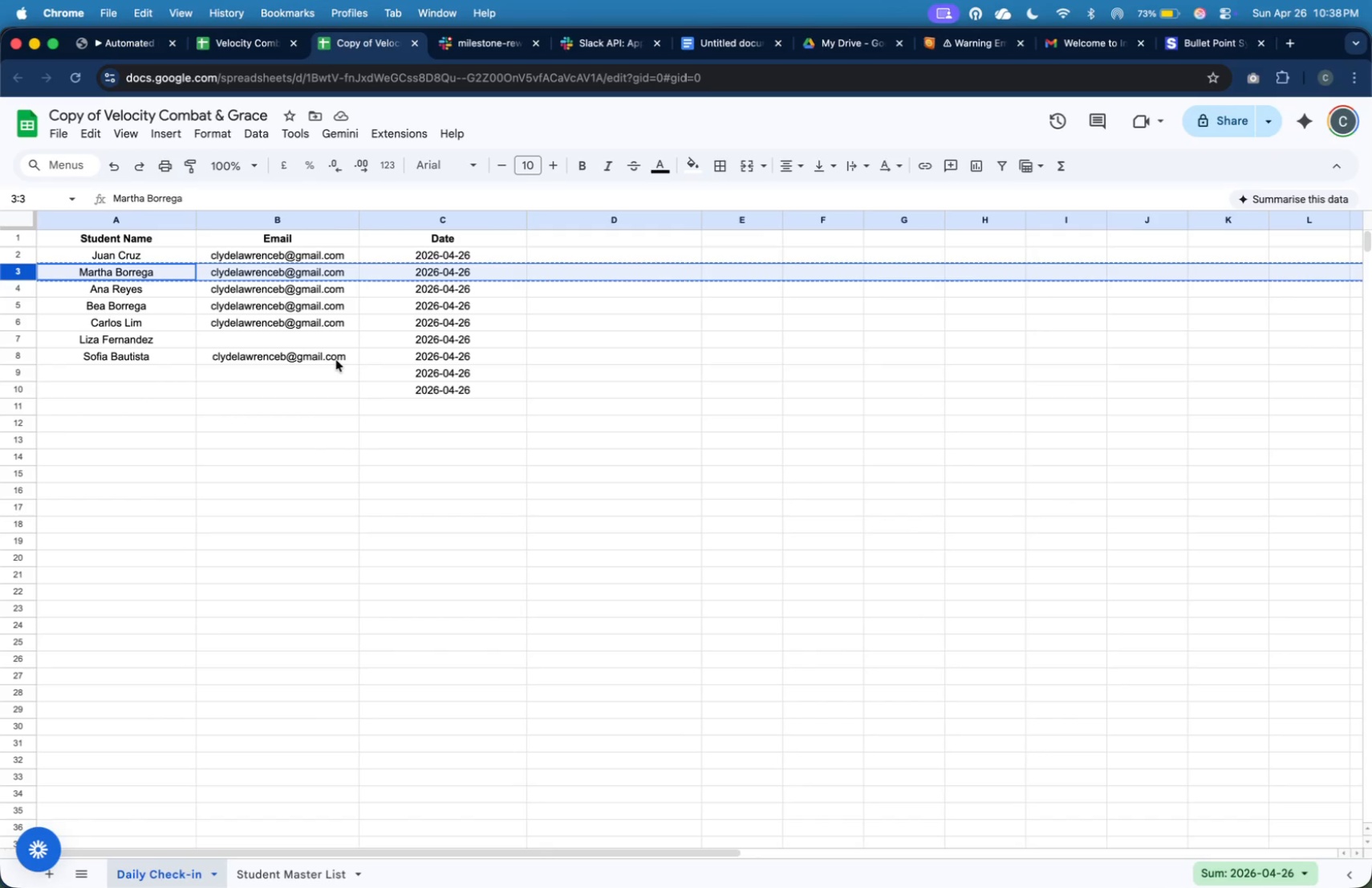 
key(Meta+Tab)
 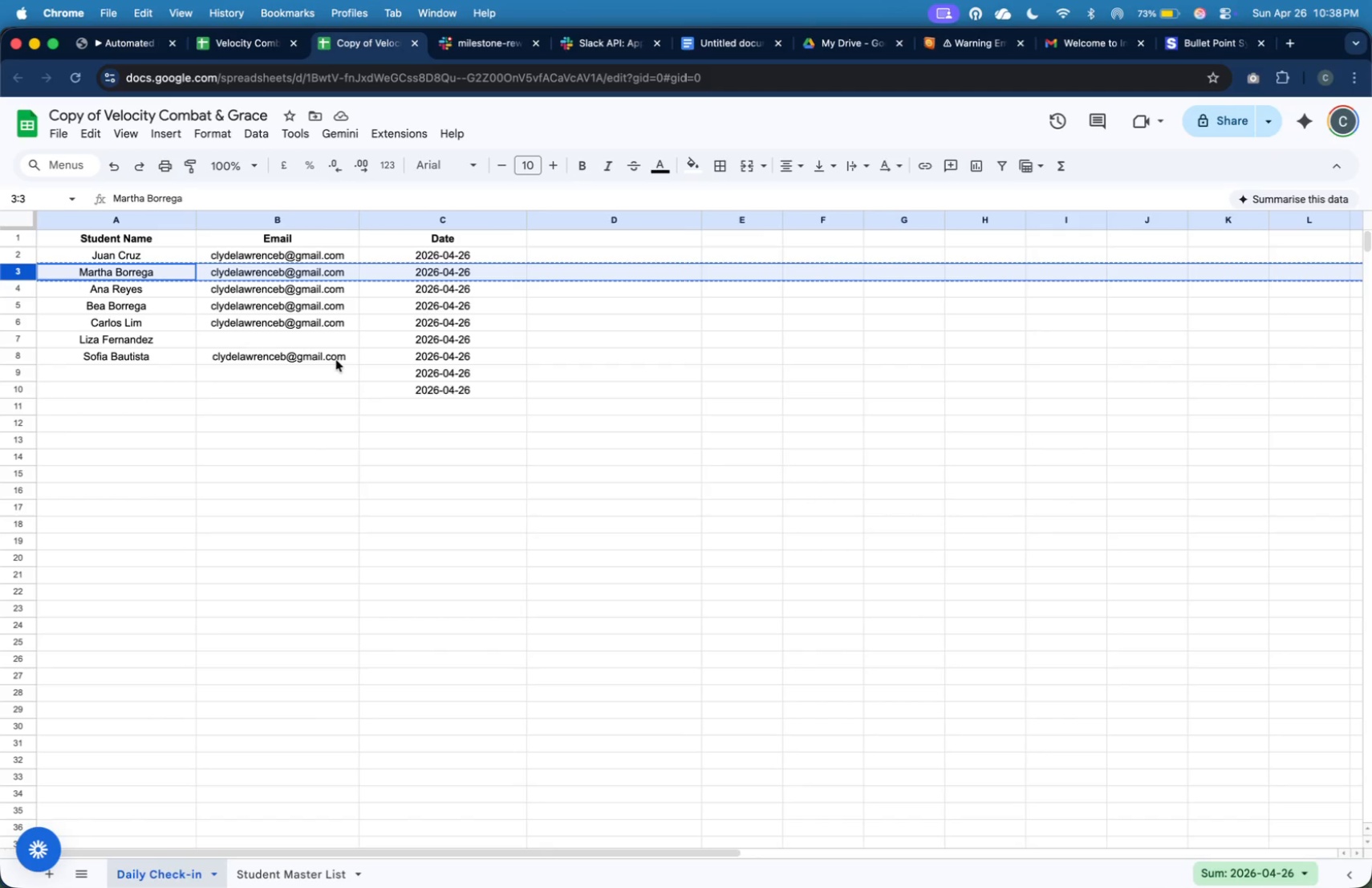 
key(Meta+Tab)
 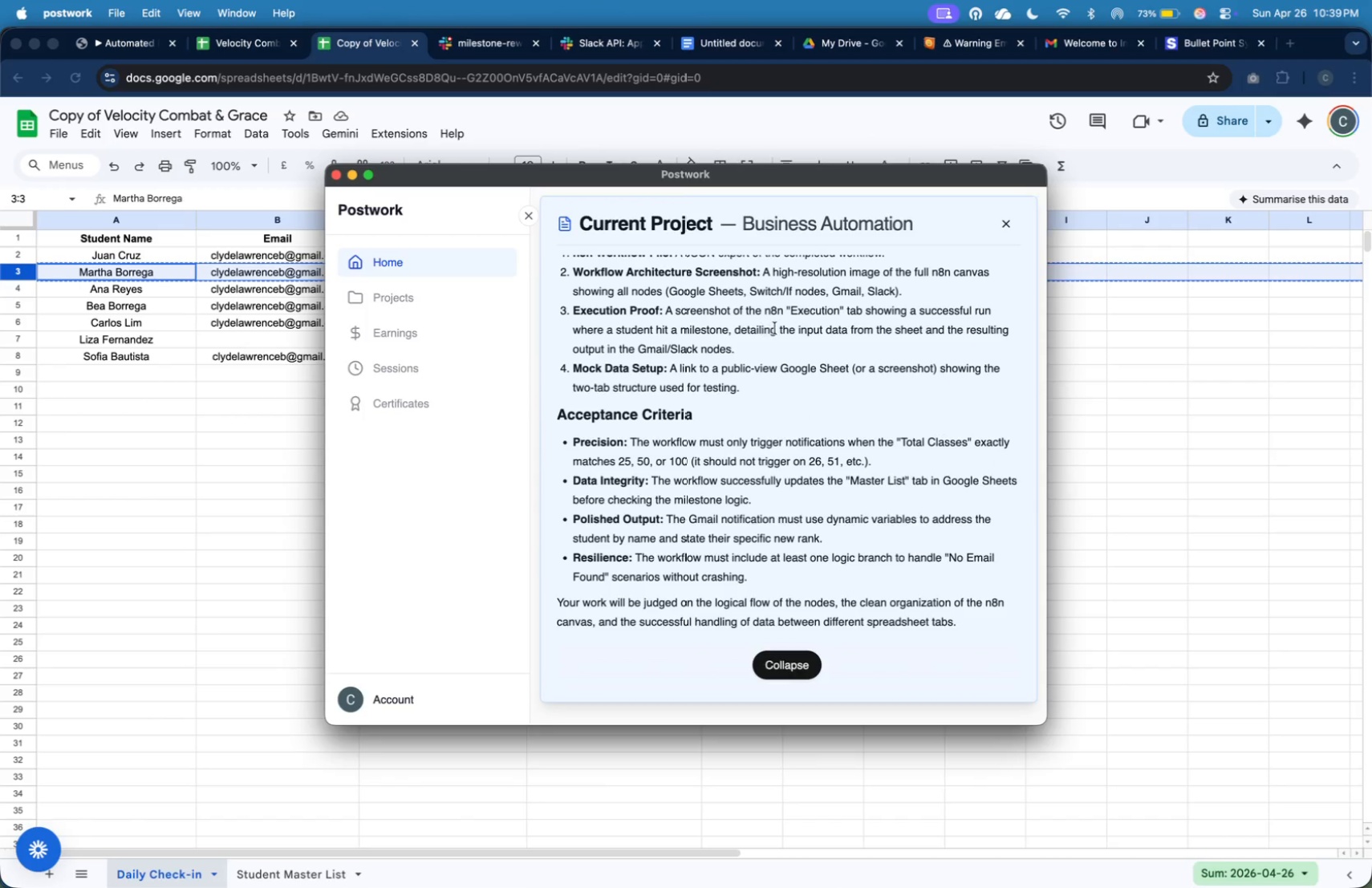 
wait(8.73)
 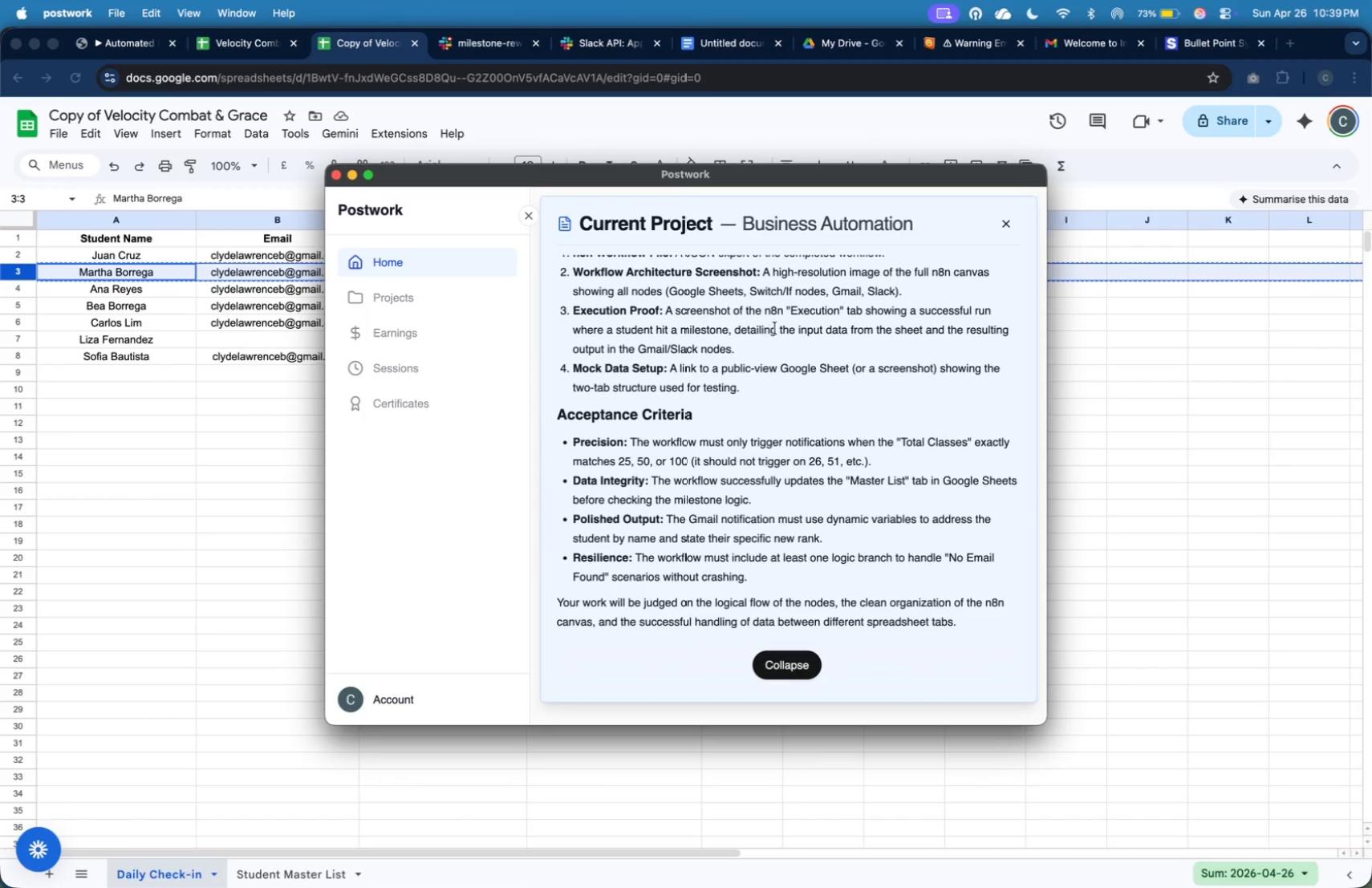 
left_click([311, 868])
 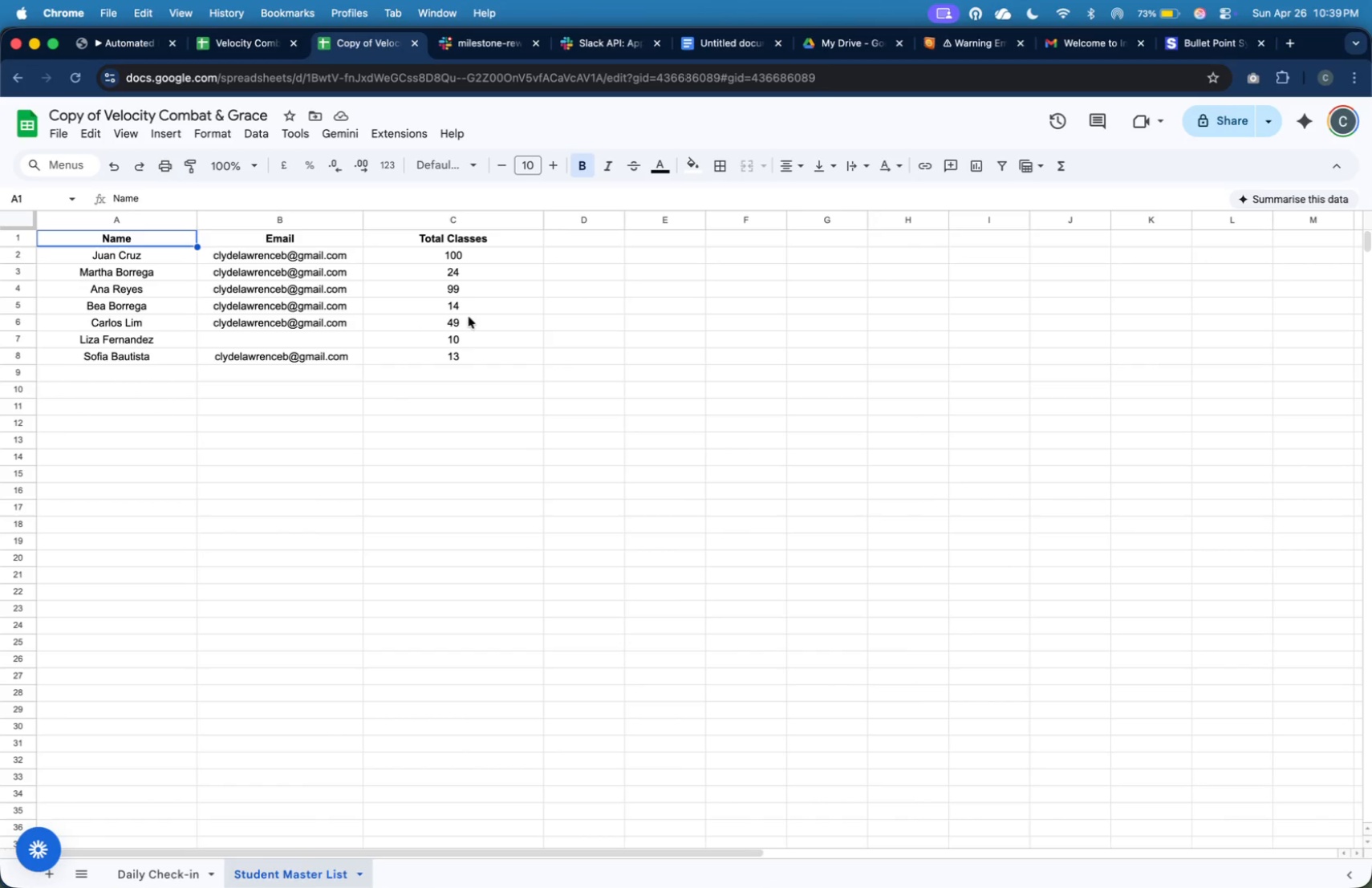 
left_click([482, 274])
 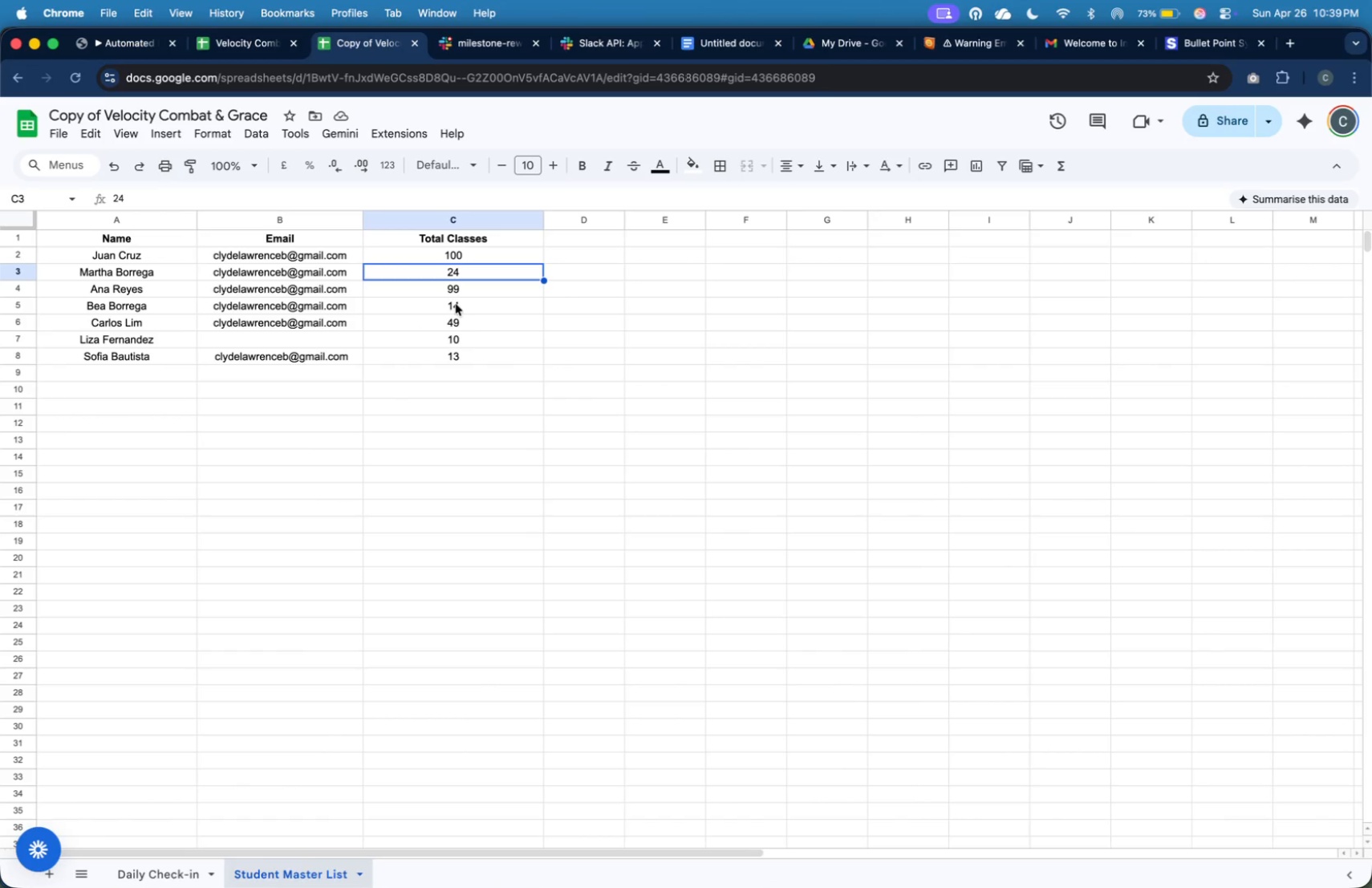 
left_click([481, 437])
 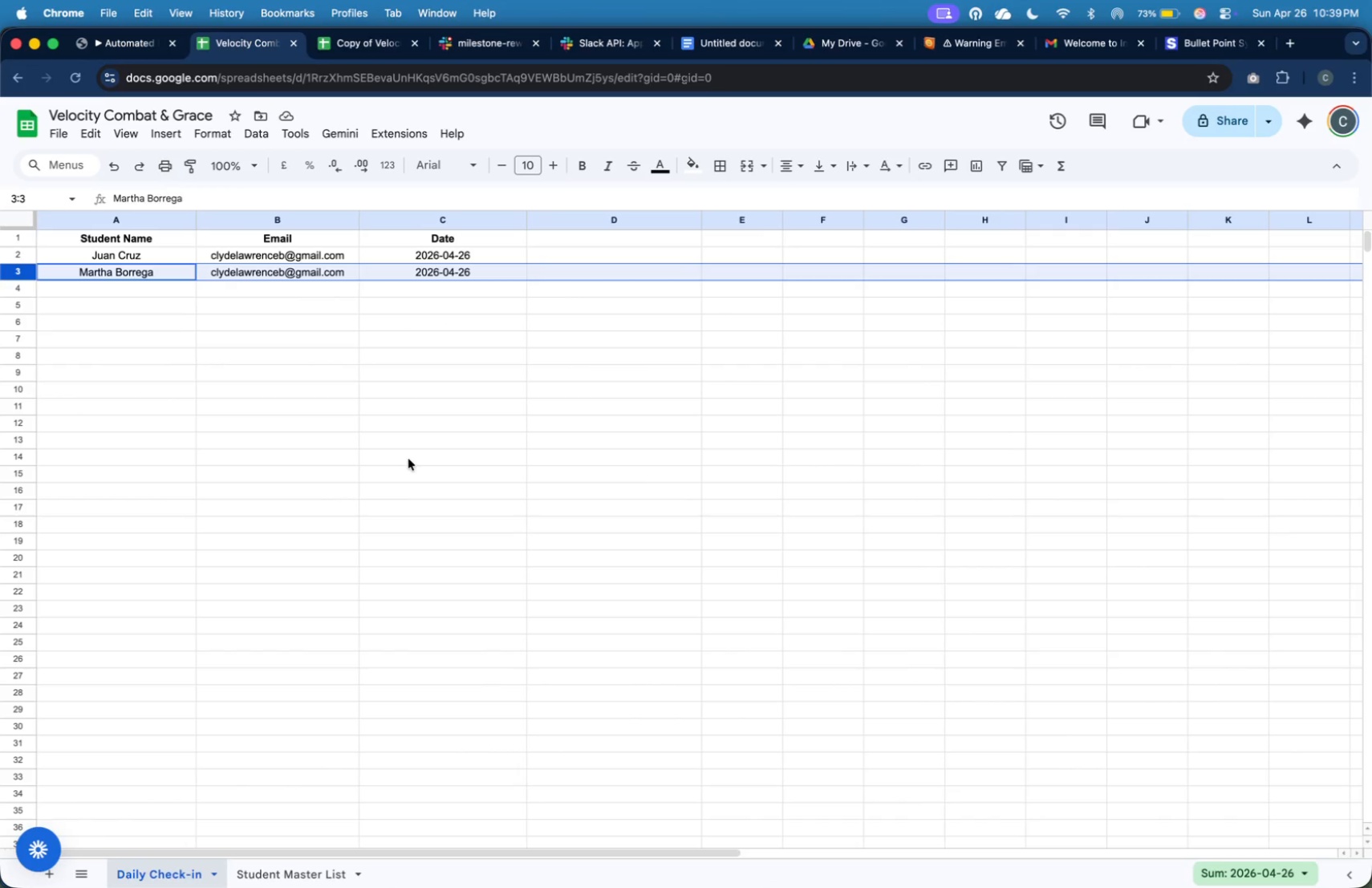 
left_click([279, 875])
 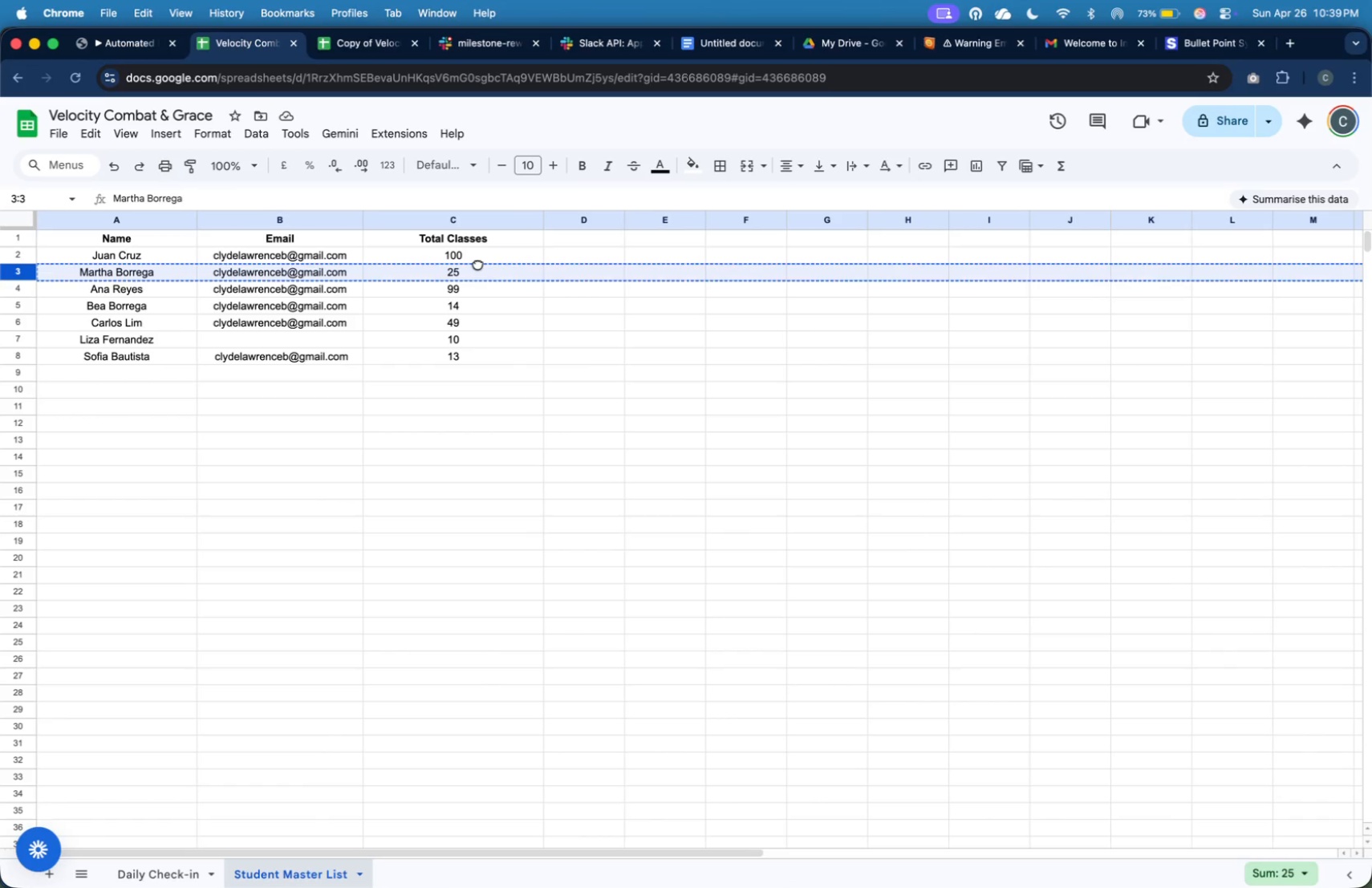 
double_click([477, 274])
 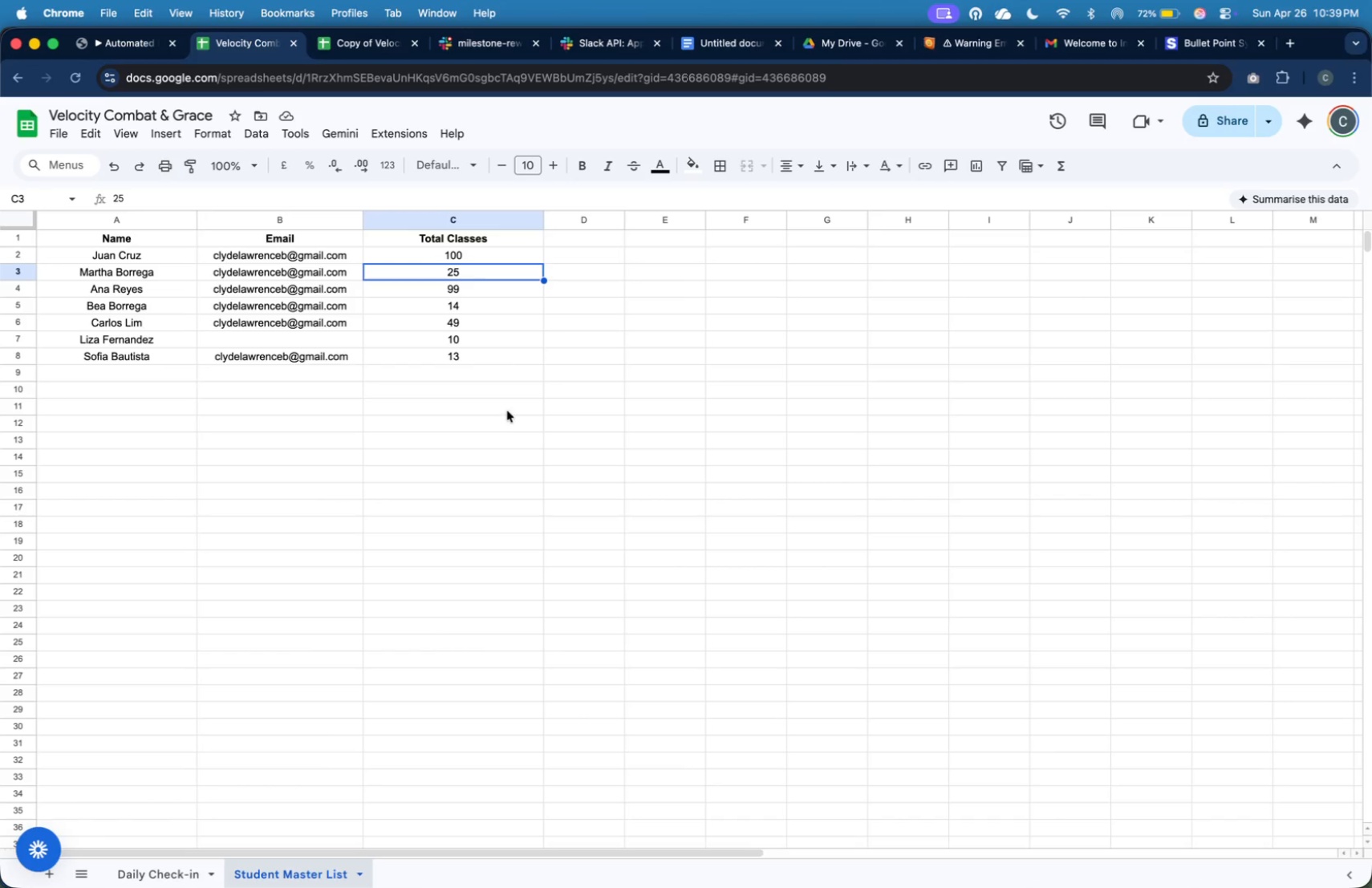 
left_click([512, 431])
 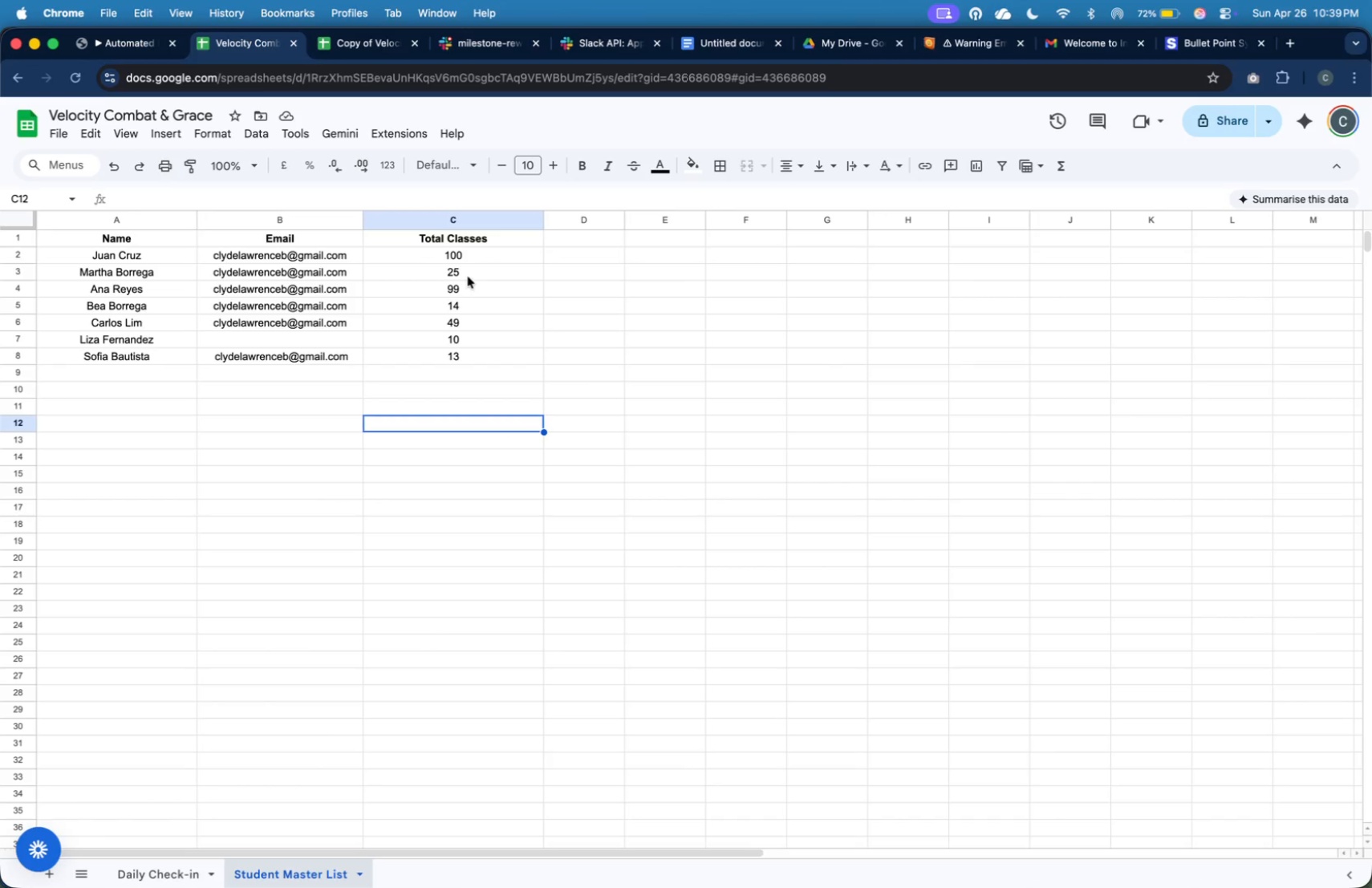 
left_click([468, 275])
 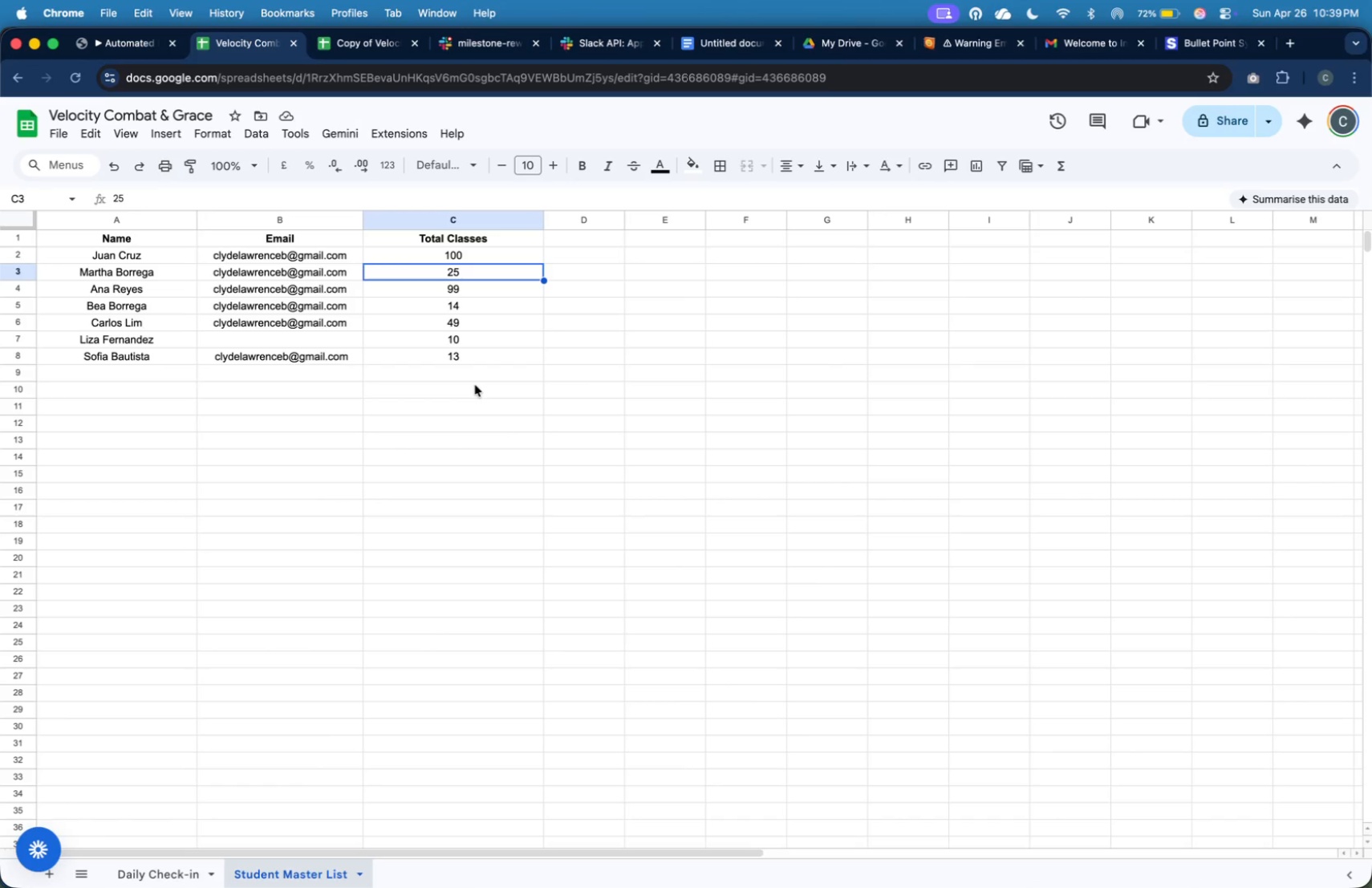 
left_click([475, 387])
 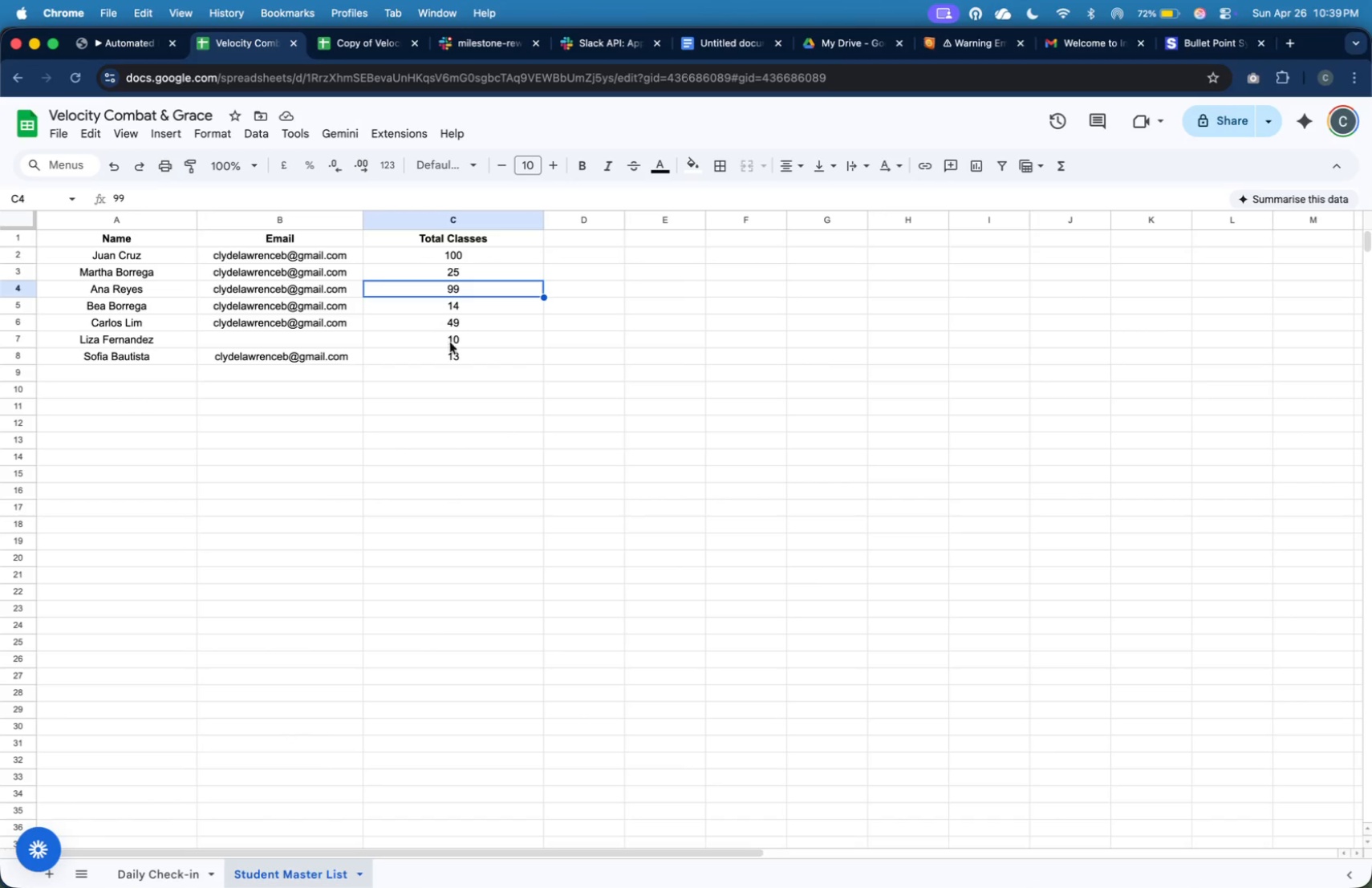 
wait(6.05)
 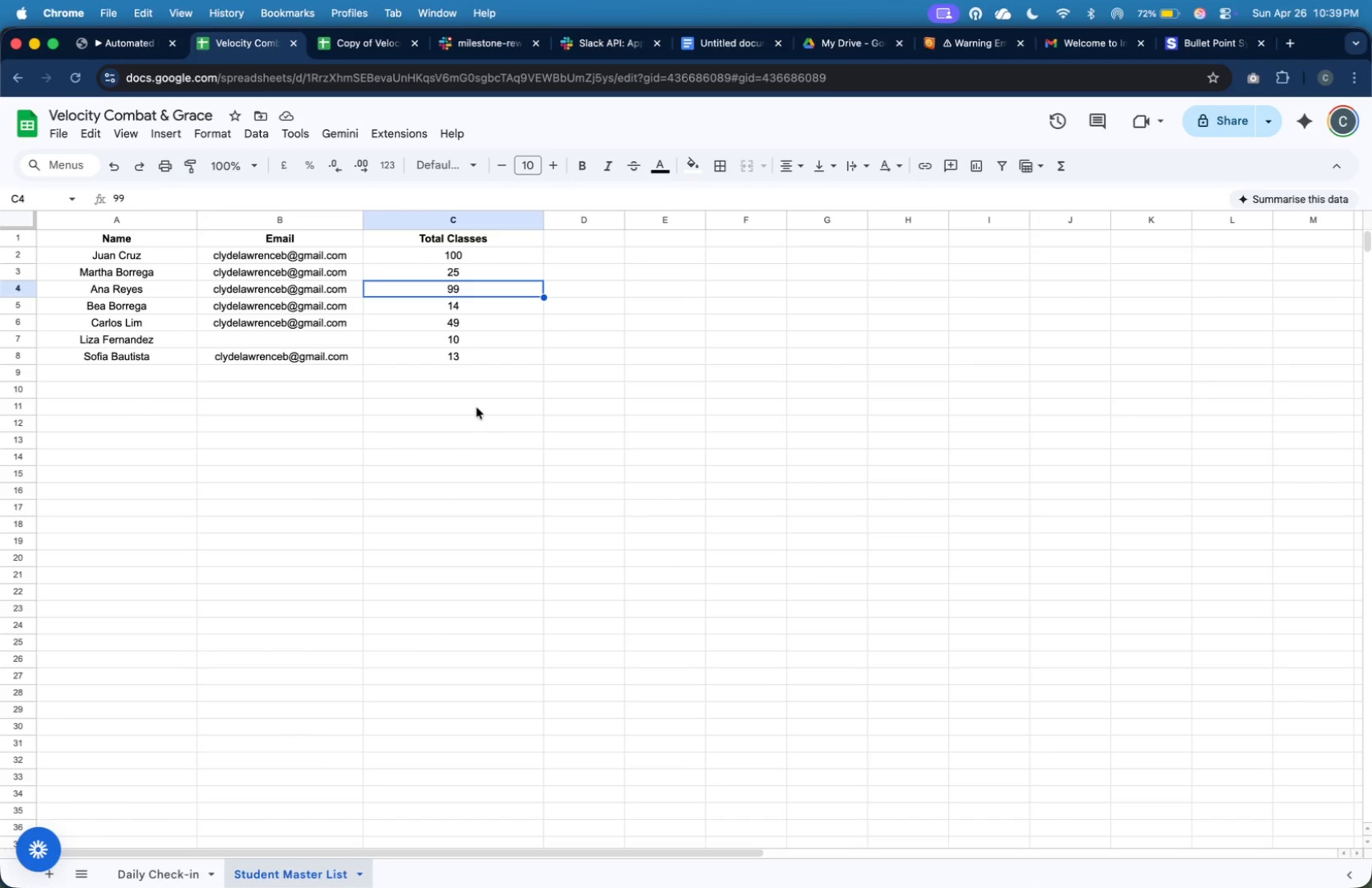 
key(Meta+Shift+4)
 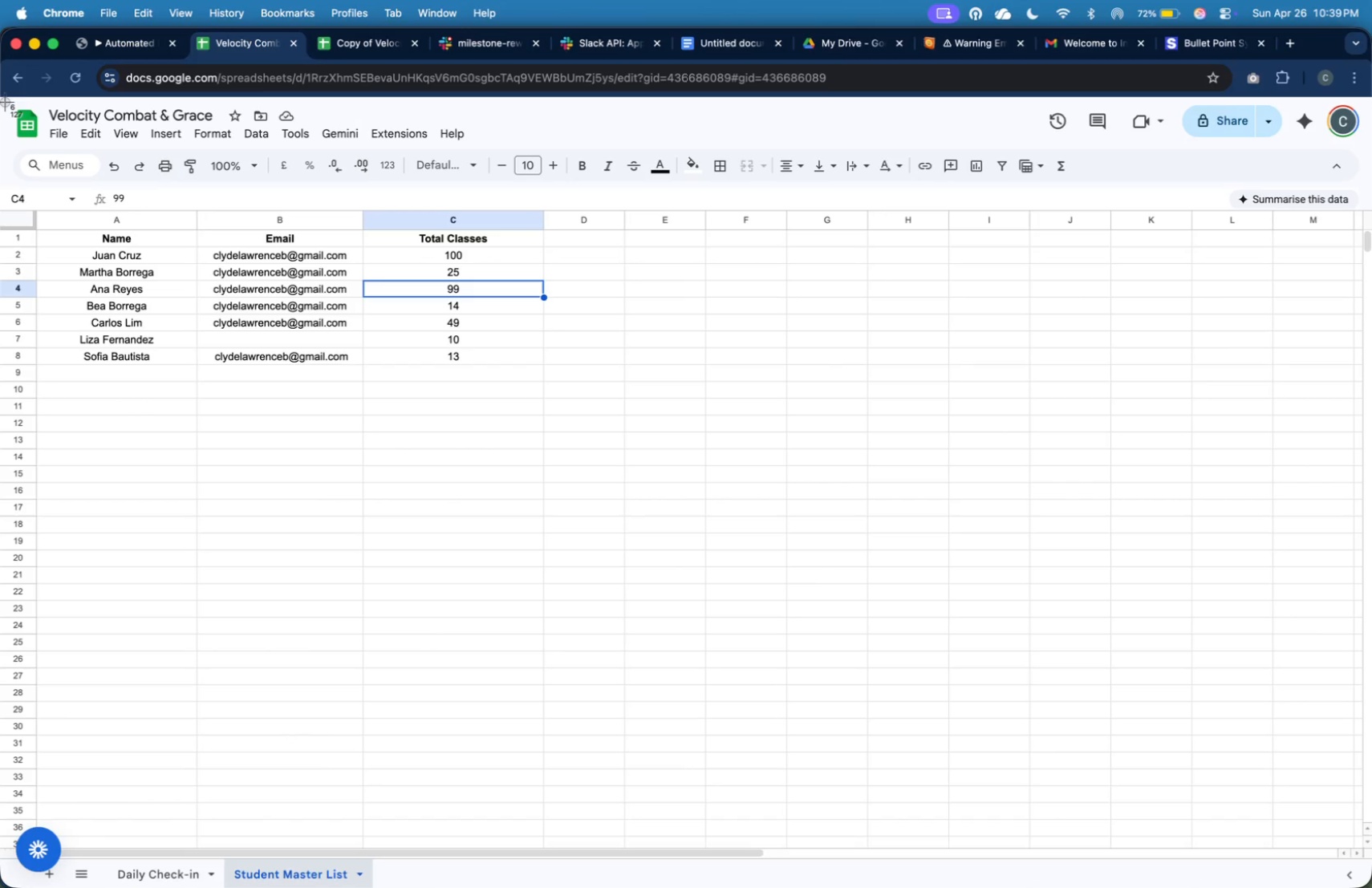 
left_click_drag(start_coordinate=[3, 99], to_coordinate=[560, 409])
 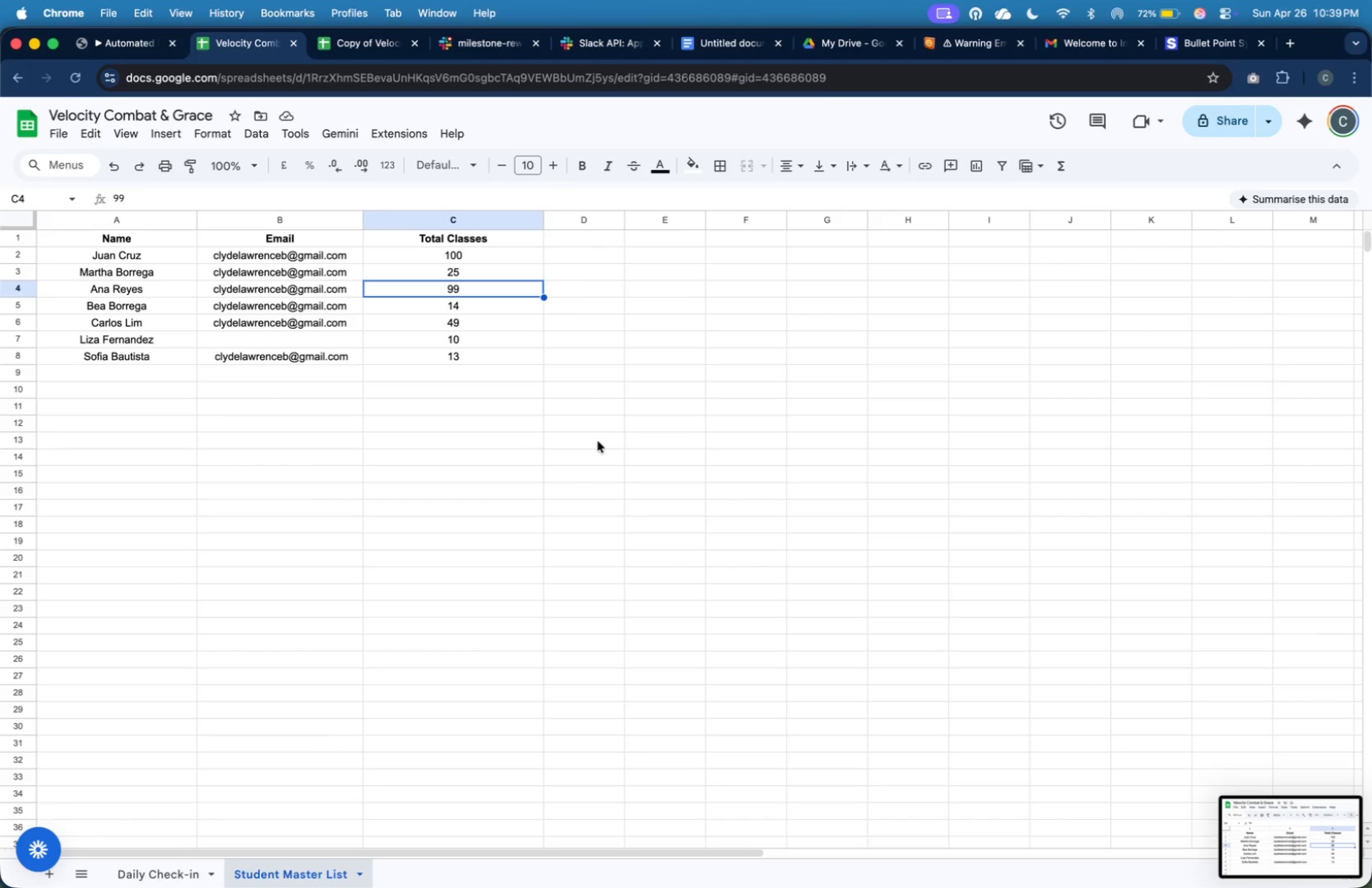 
left_click([1238, 827])
 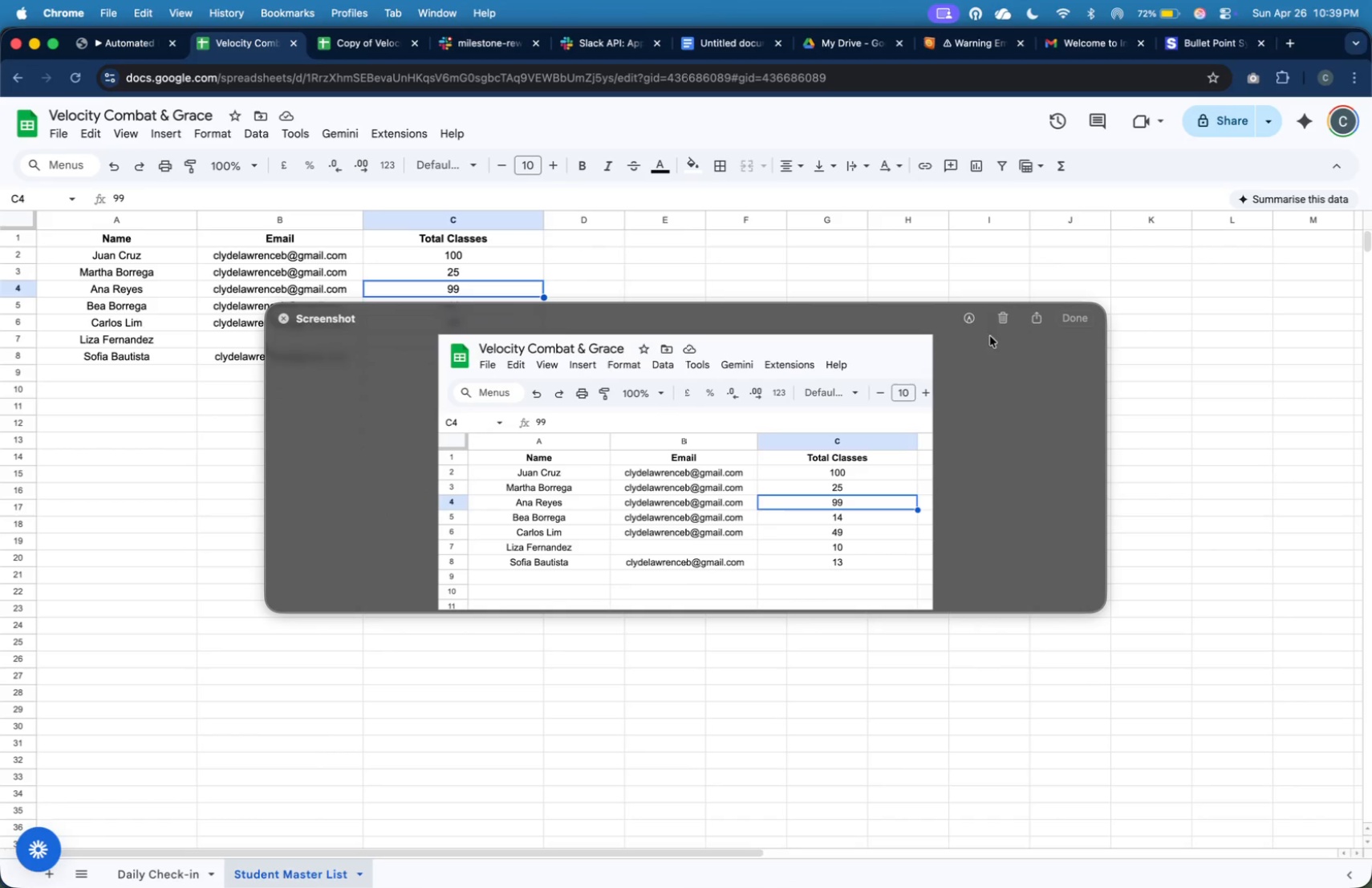 
left_click([999, 322])
 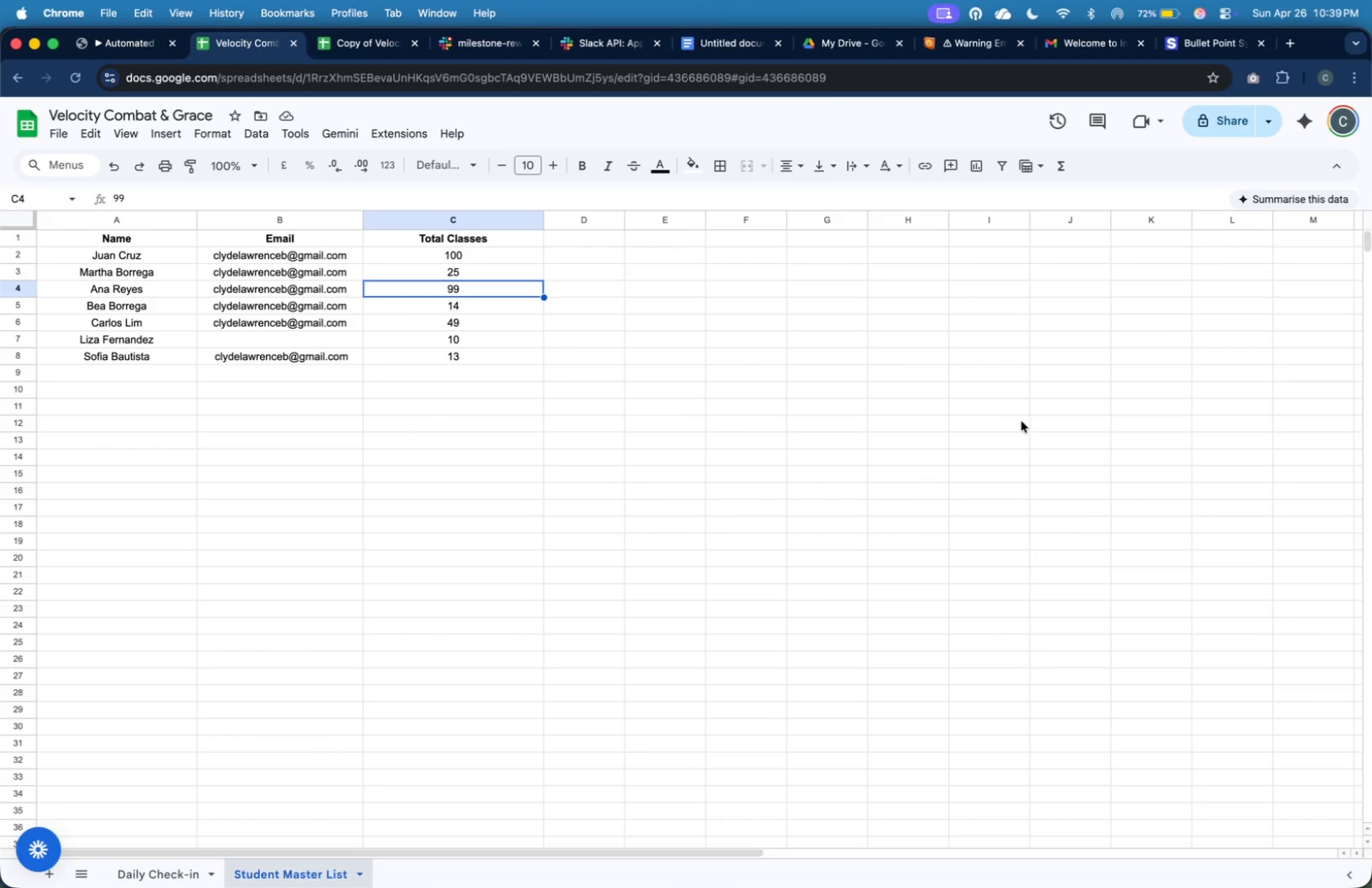 
key(Meta+Shift+4)
 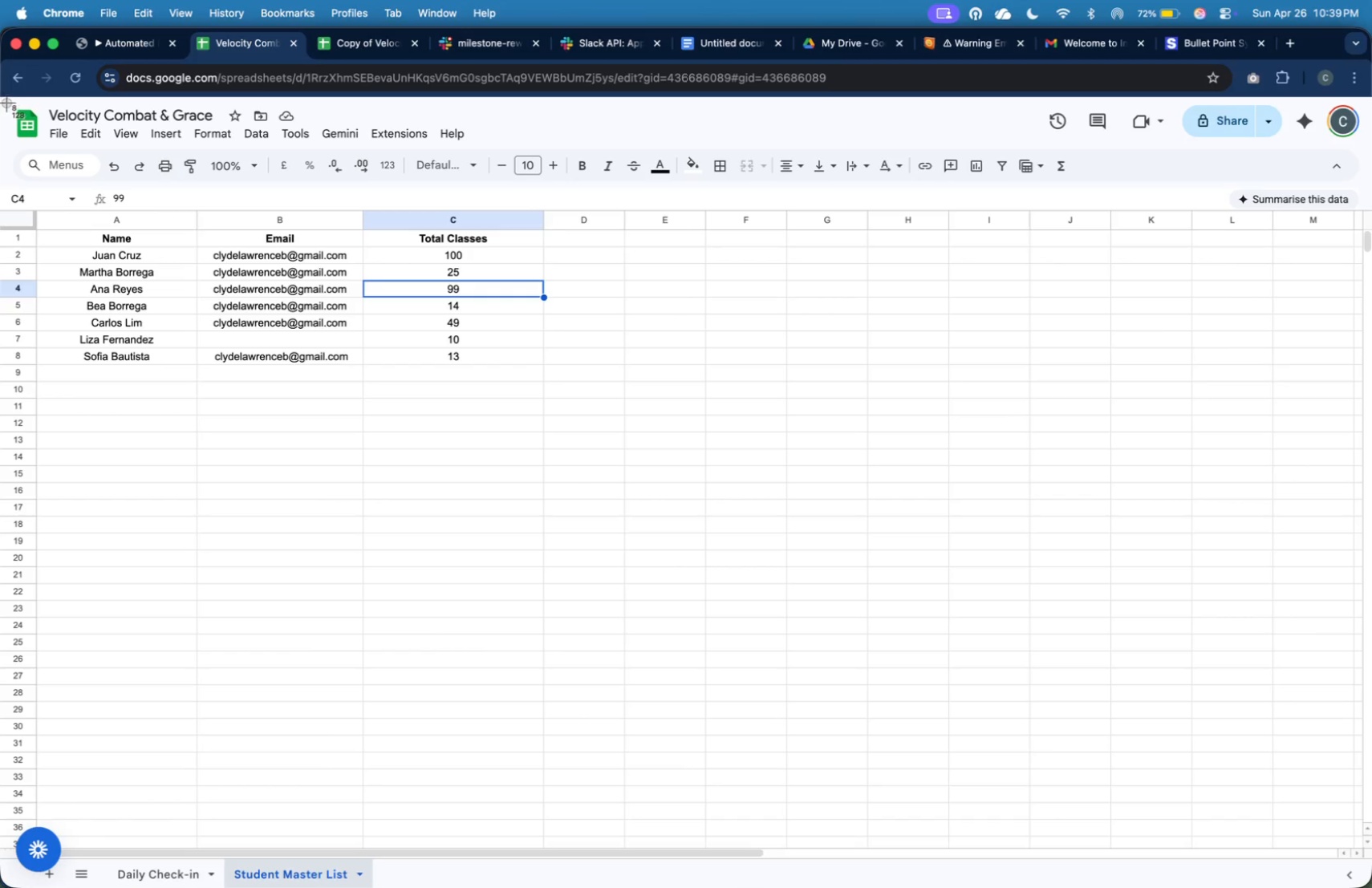 
left_click_drag(start_coordinate=[0, 96], to_coordinate=[568, 887])
 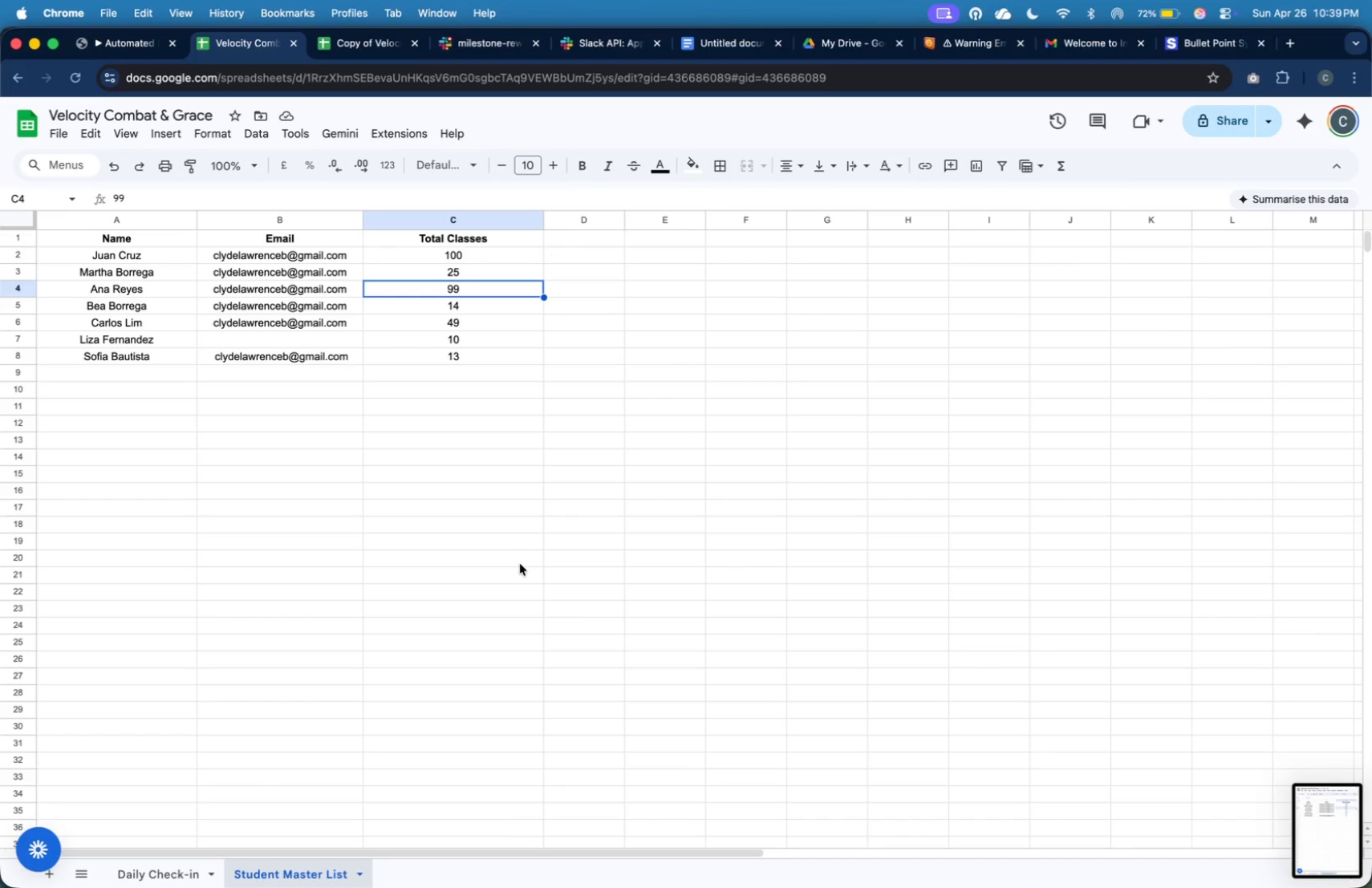 
key(Meta+Tab)
 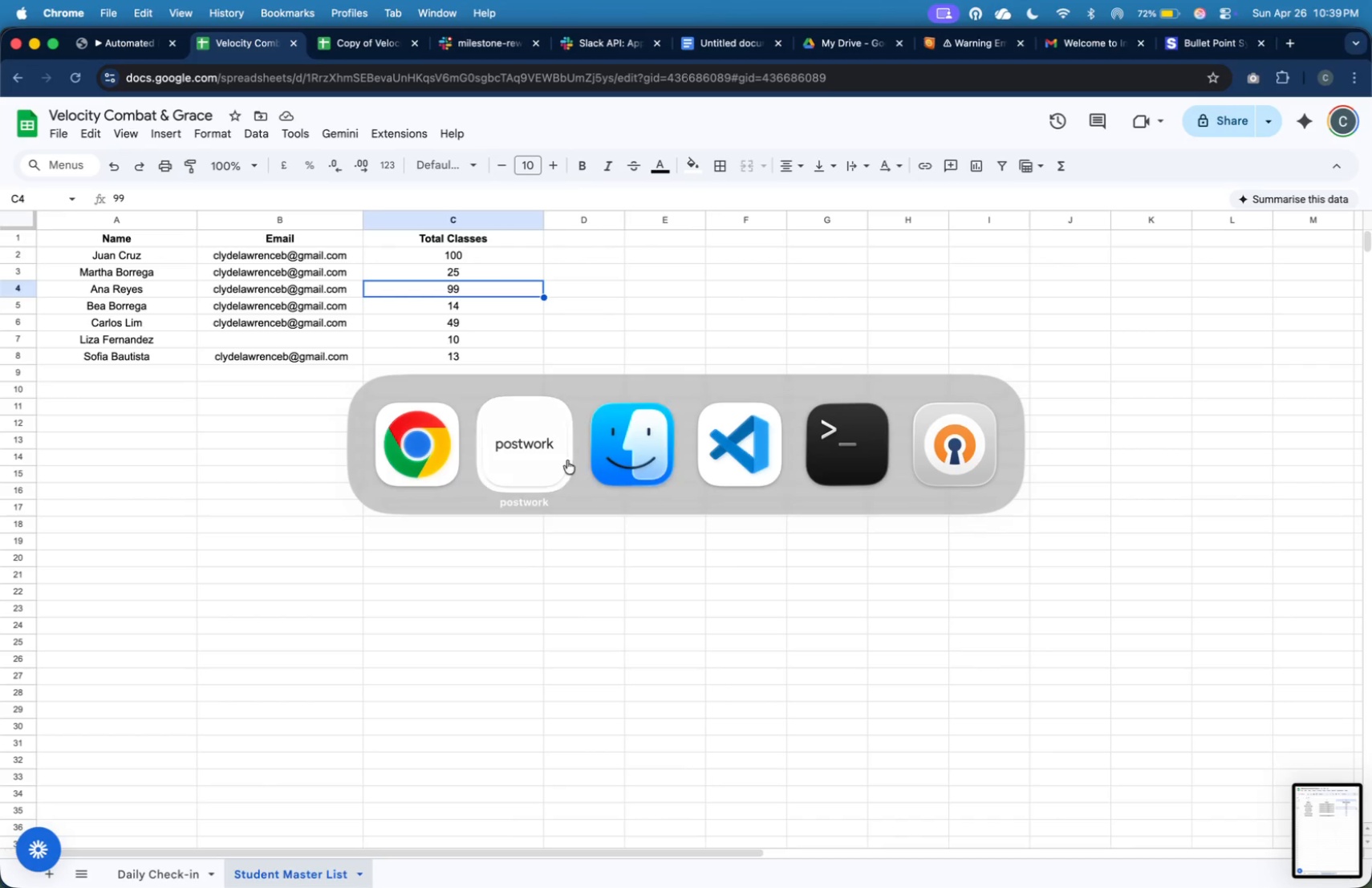 
left_click([557, 458])